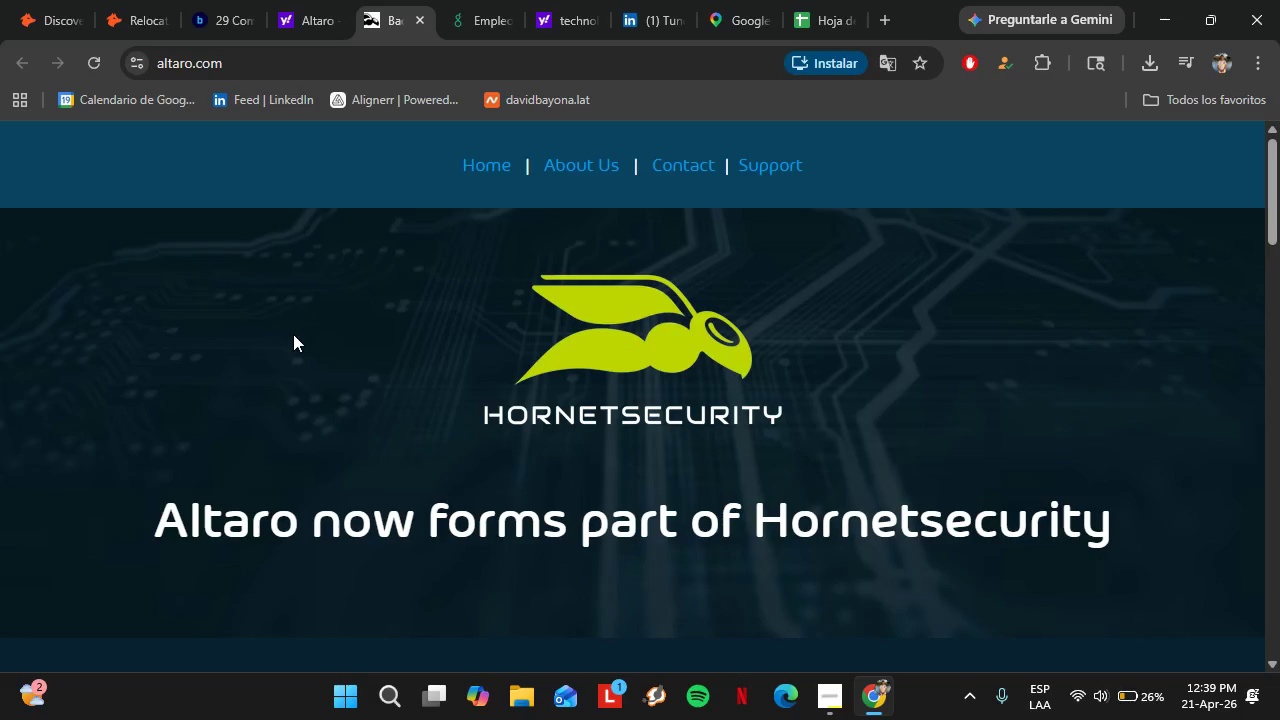 
wait(16.7)
 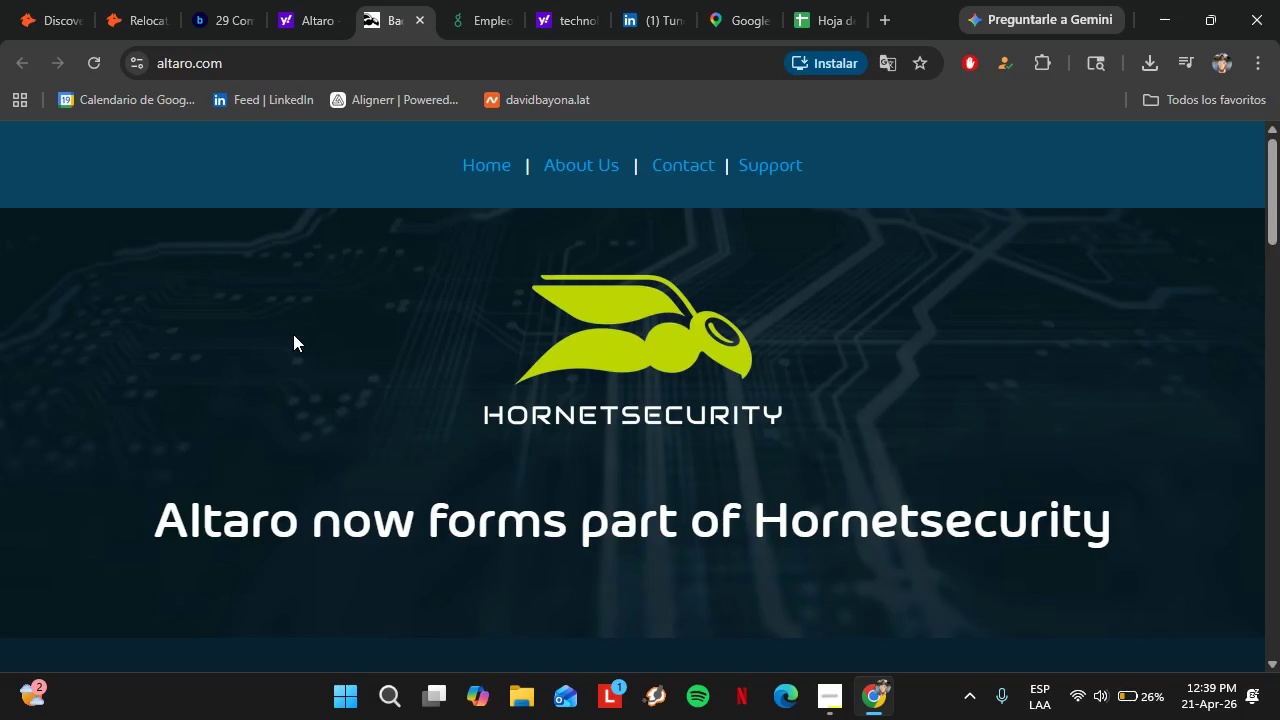 
scroll: coordinate [437, 406], scroll_direction: down, amount: 5.0
 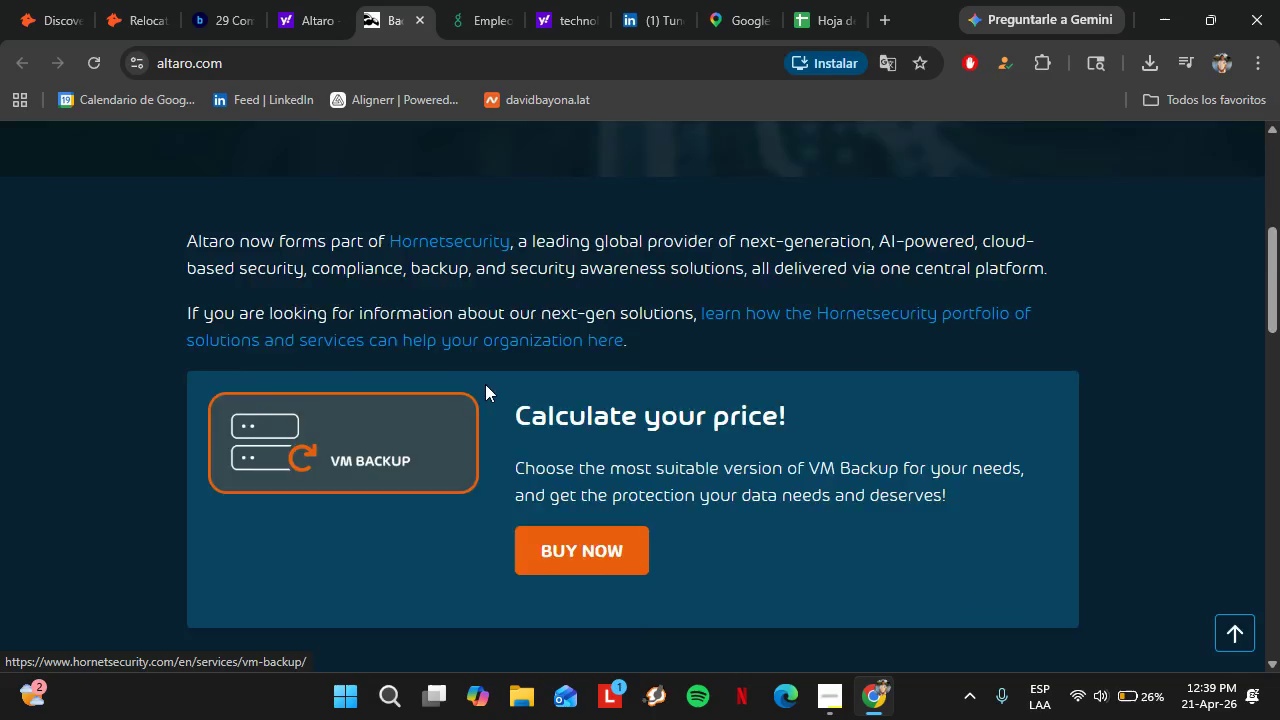 
scroll: coordinate [485, 384], scroll_direction: up, amount: 3.0
 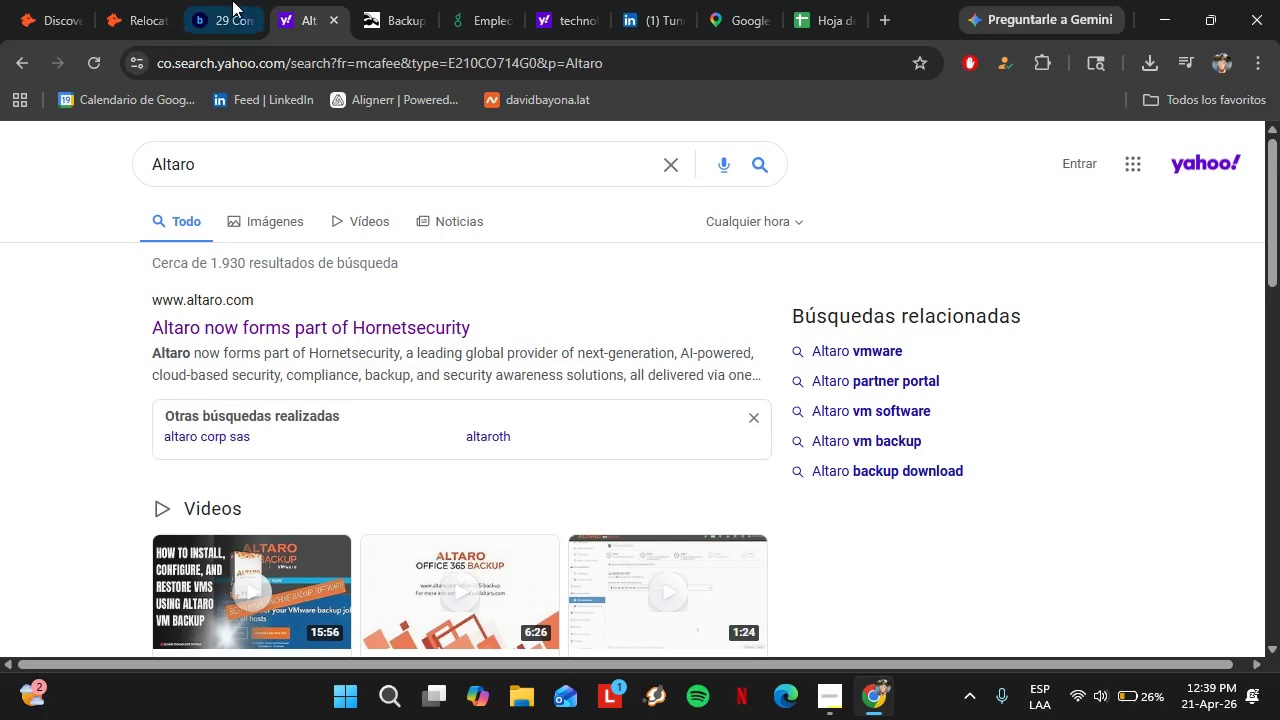 
double_click([224, 0])
 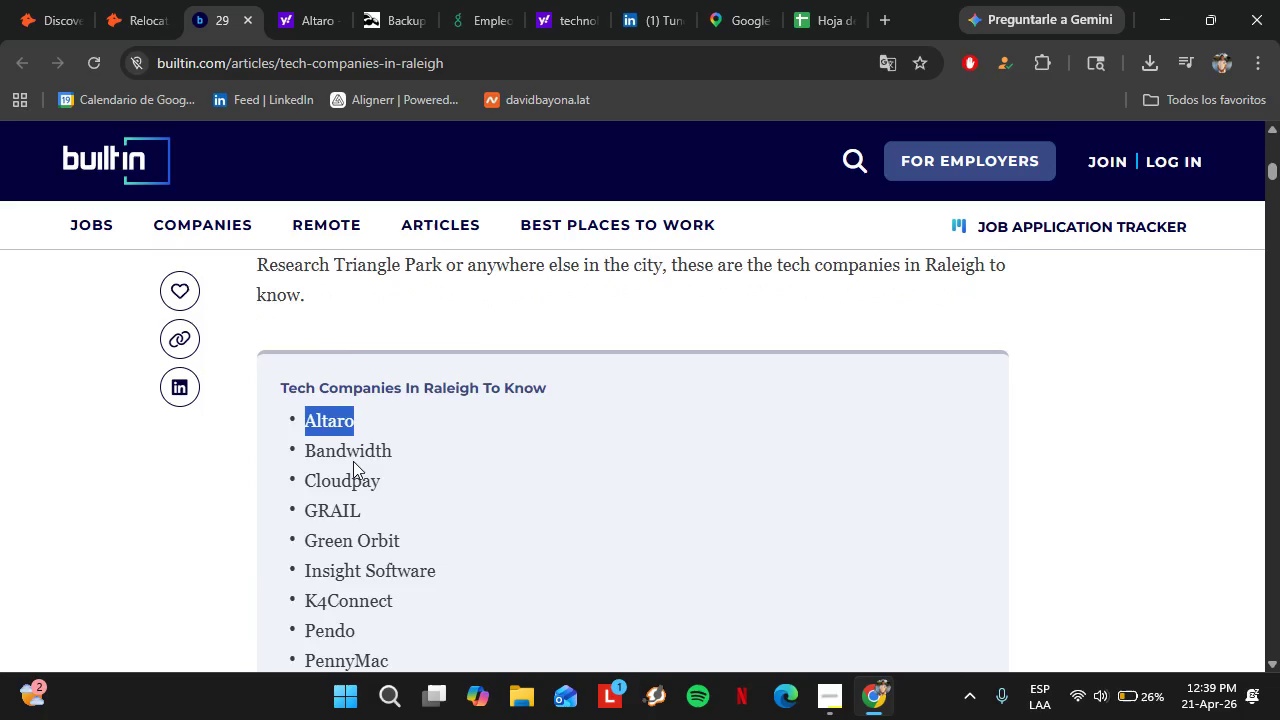 
scroll: coordinate [836, 457], scroll_direction: down, amount: 7.0
 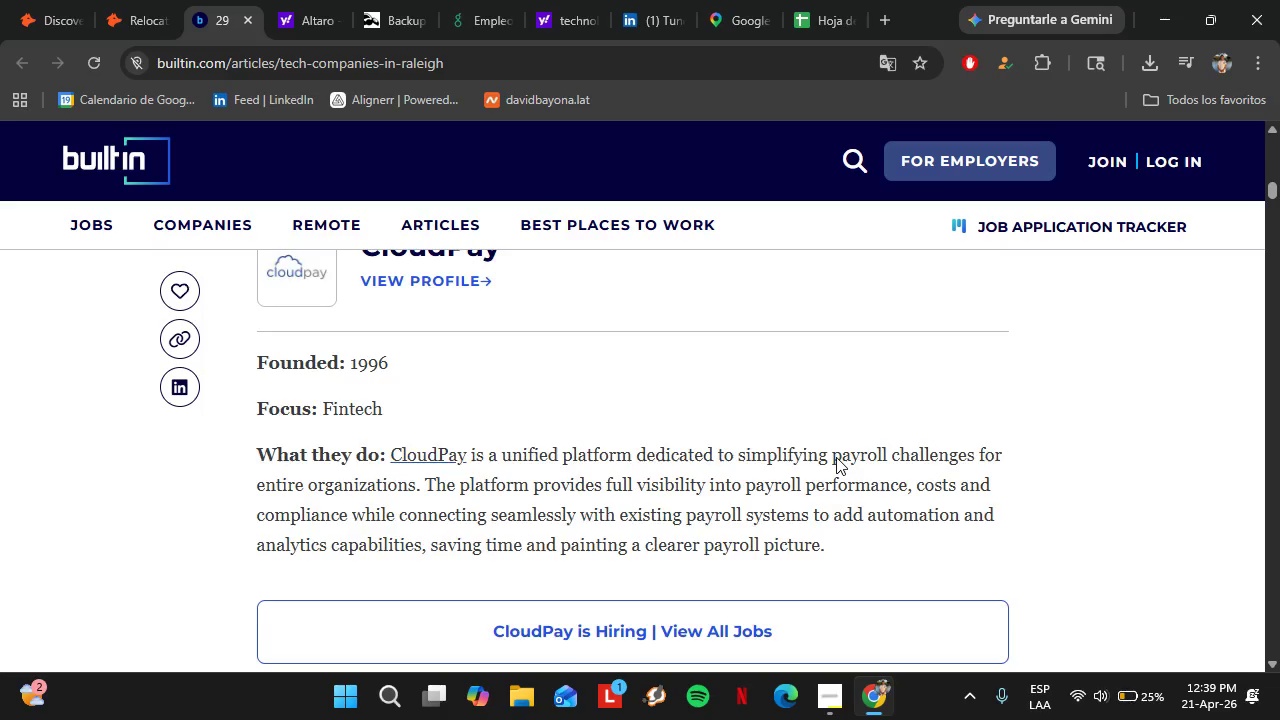 
scroll: coordinate [836, 457], scroll_direction: none, amount: 0.0
 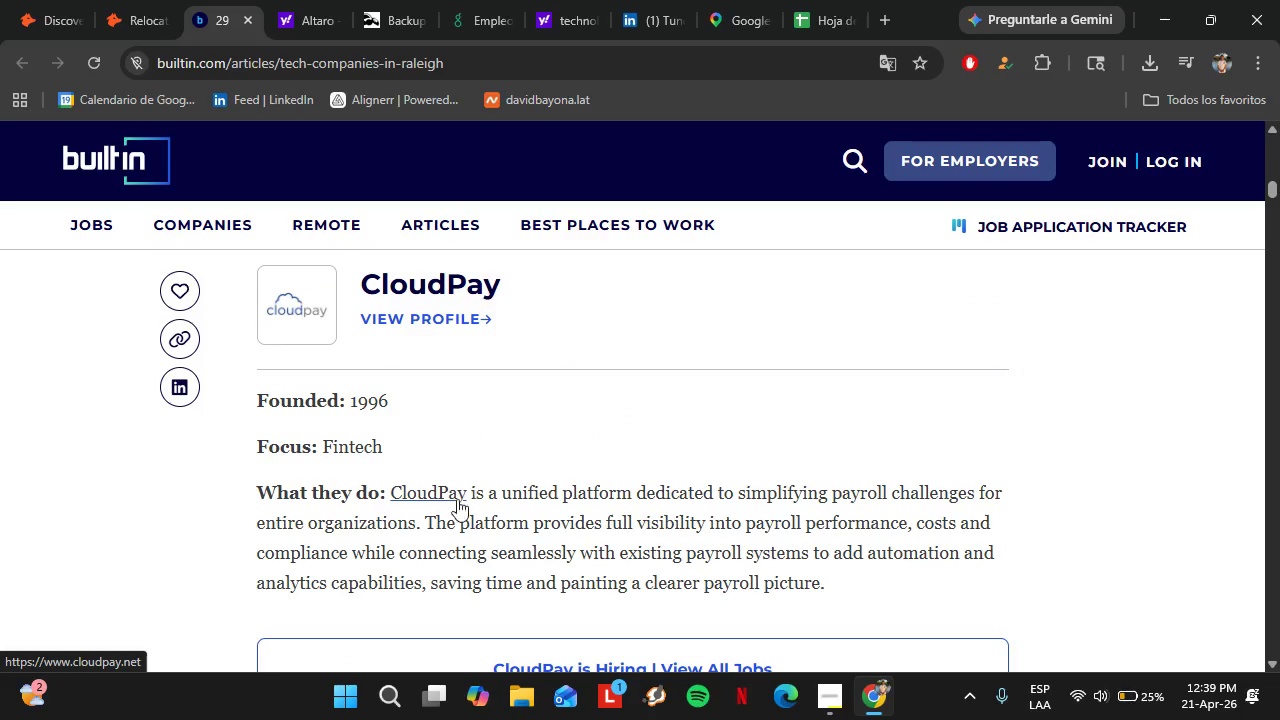 
right_click([407, 494])
 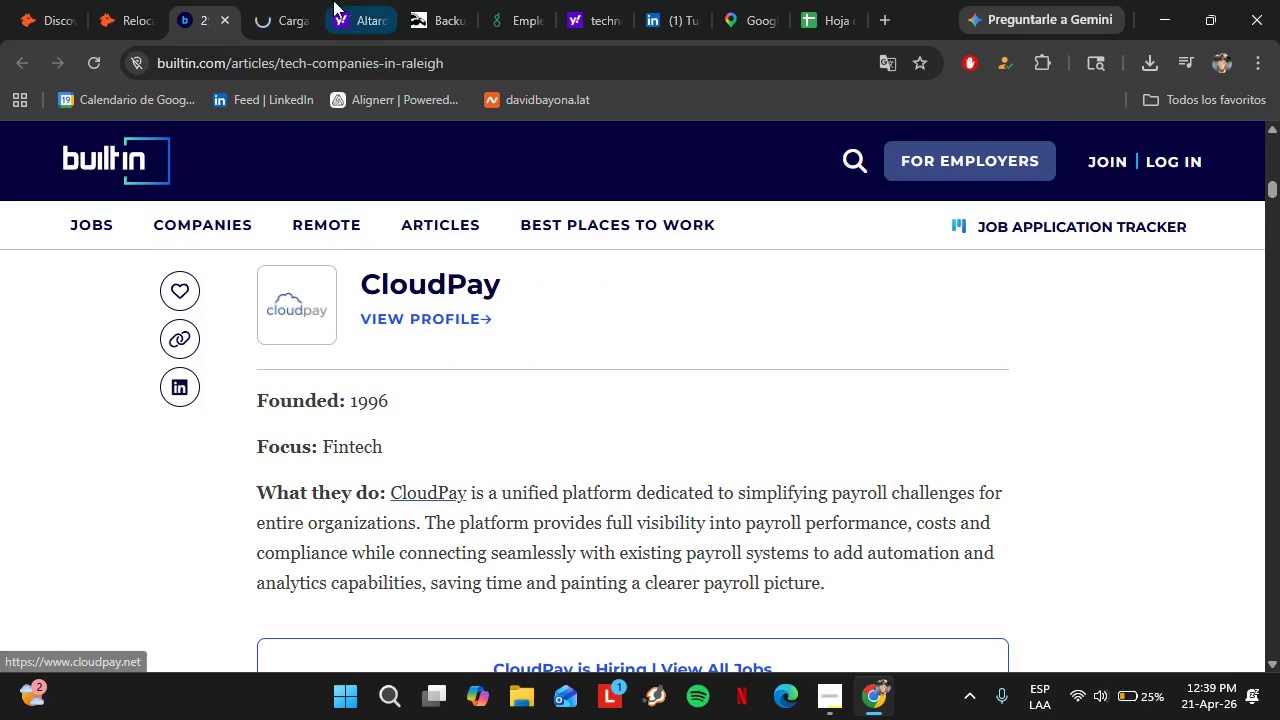 
left_click([283, 0])
 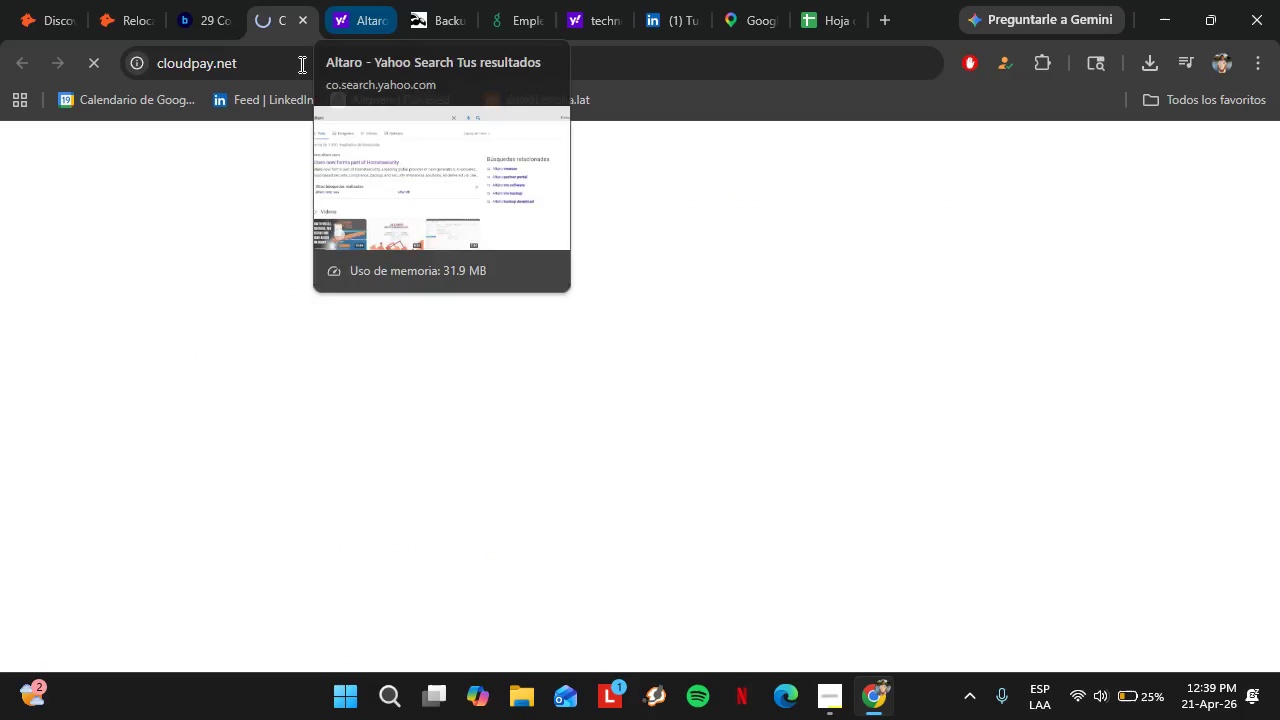 
mouse_move([333, 244])
 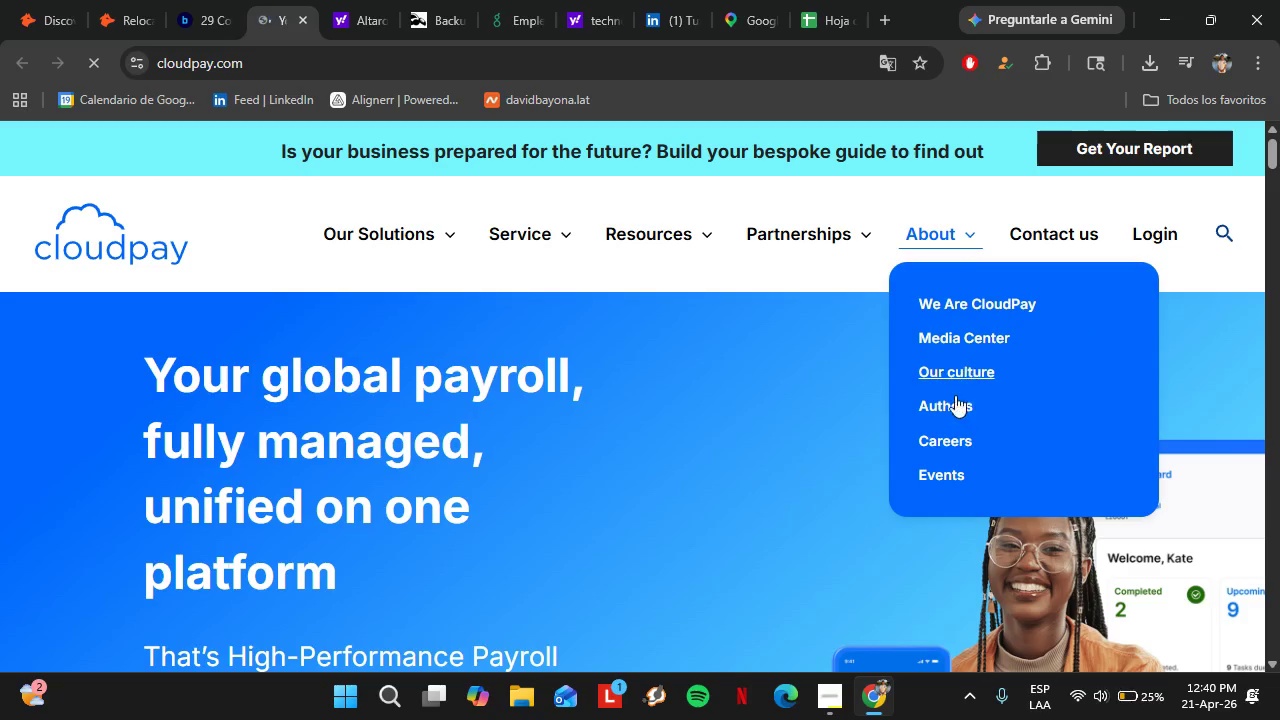 
left_click([942, 429])
 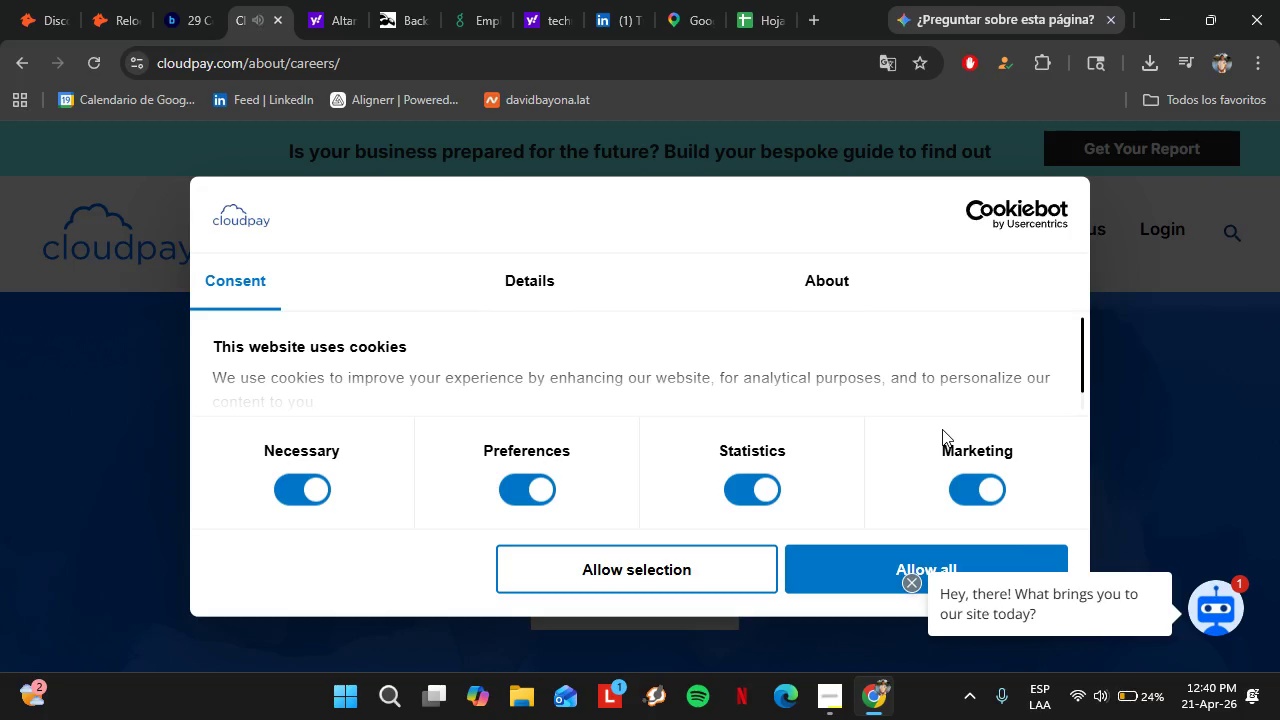 
wait(33.14)
 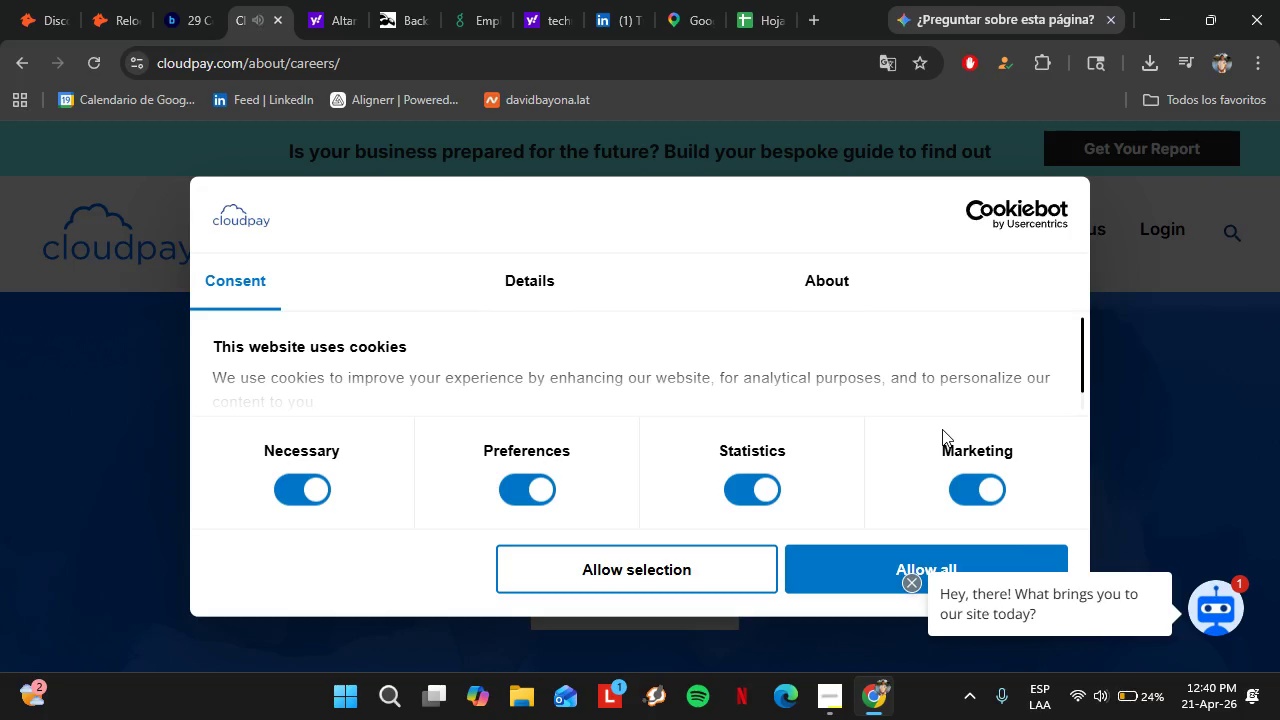 
mouse_move([753, 525])
 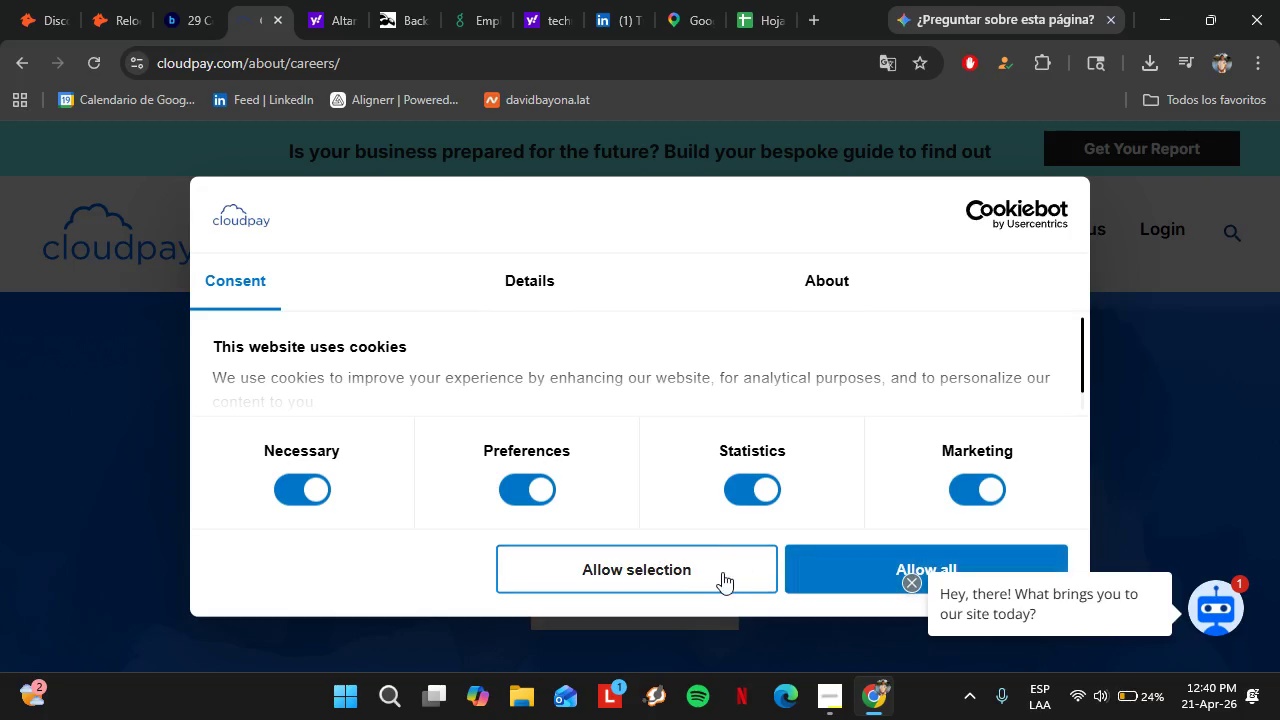 
left_click([707, 570])
 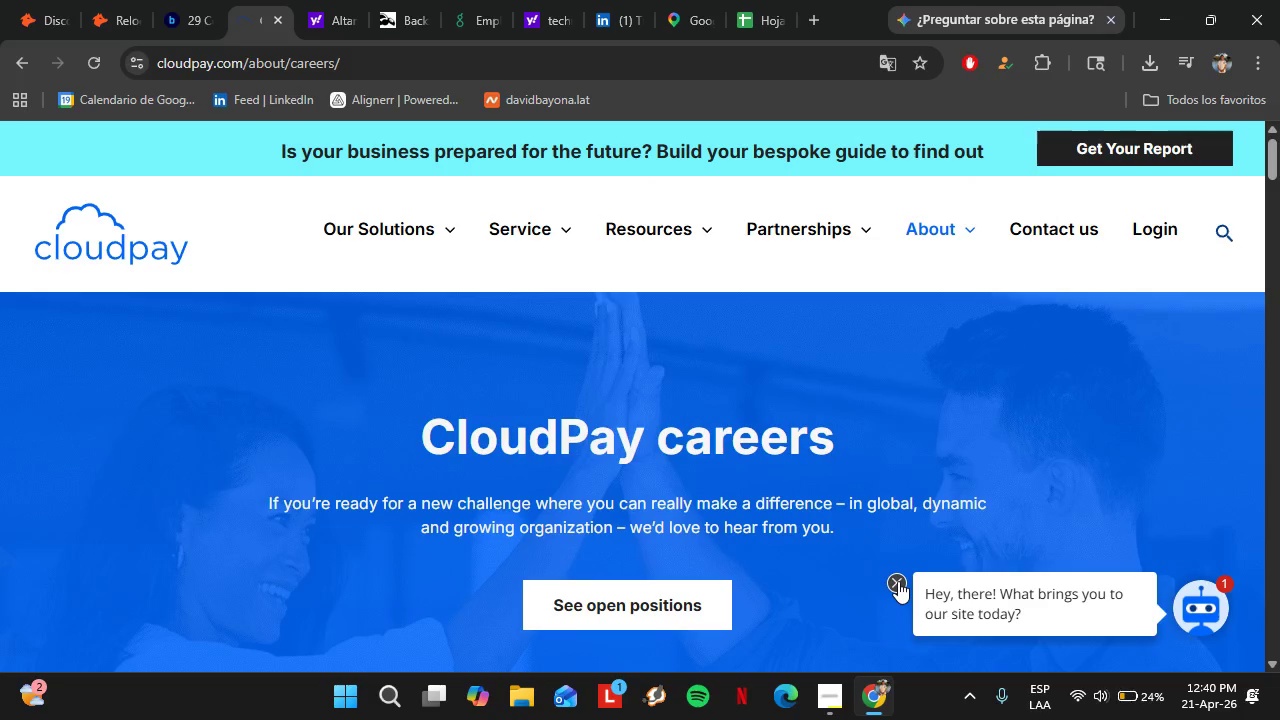 
left_click([898, 581])
 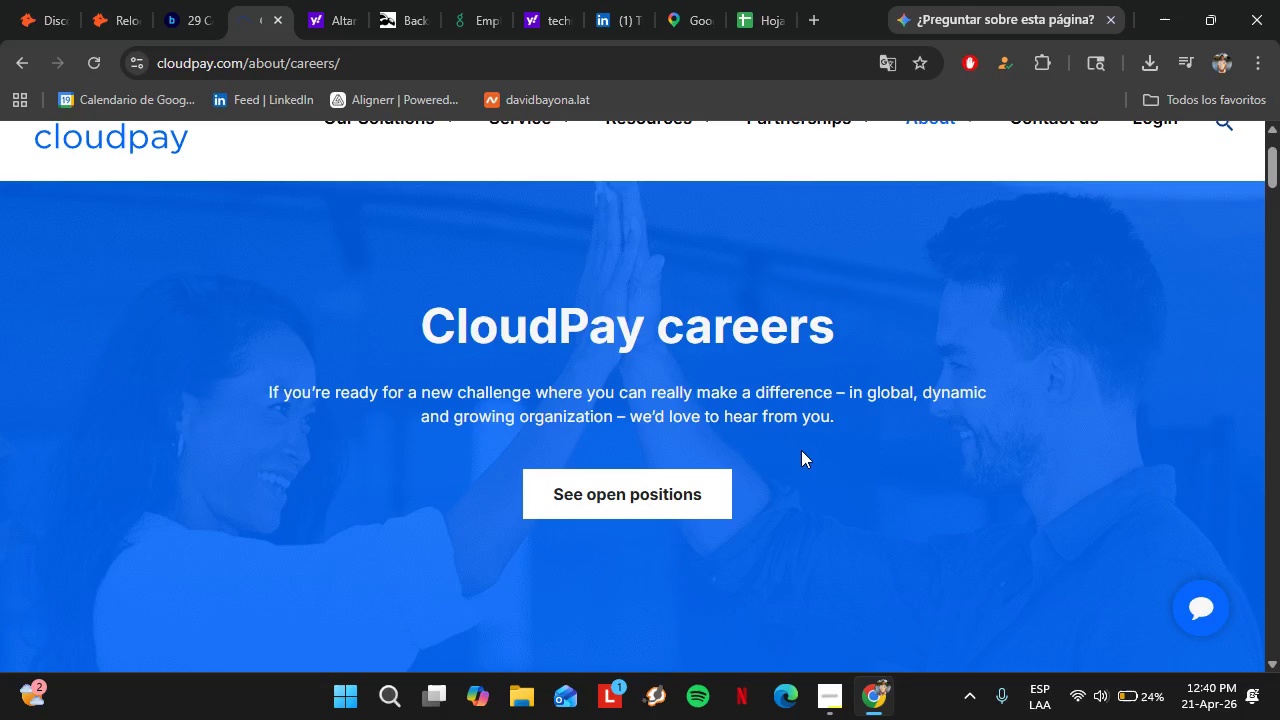 
scroll: coordinate [732, 469], scroll_direction: down, amount: 2.0
 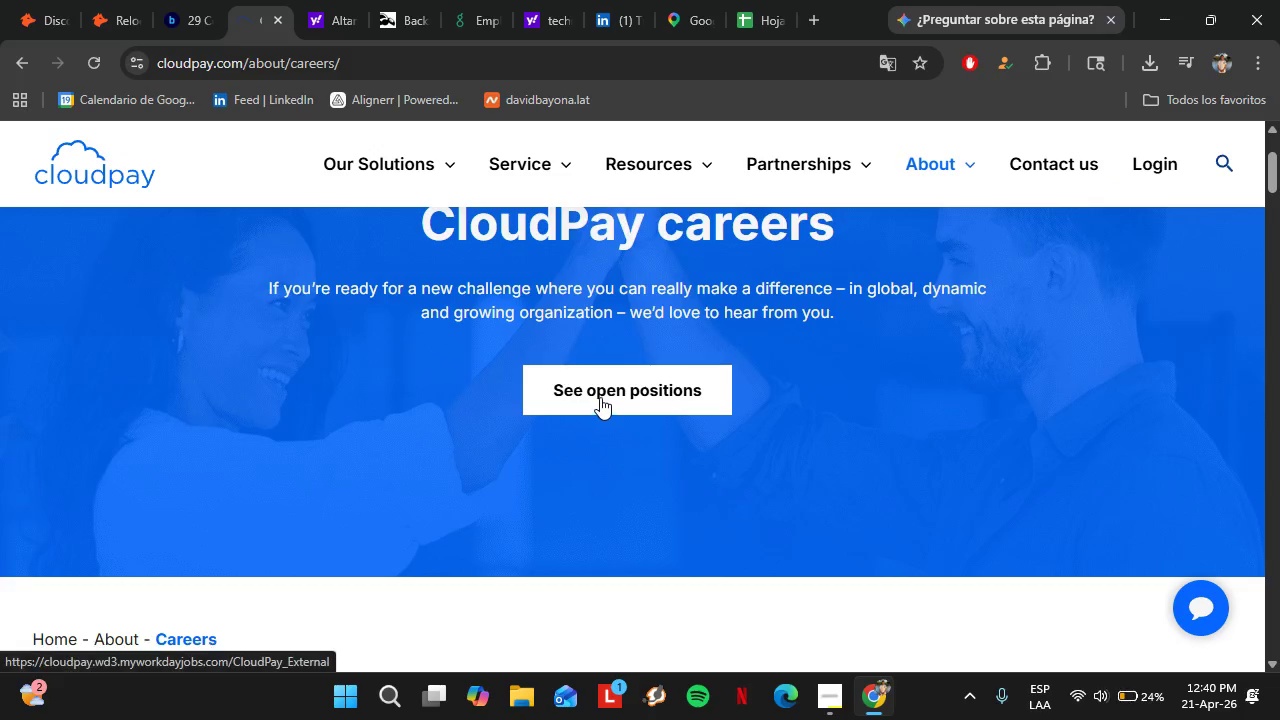 
left_click([600, 397])
 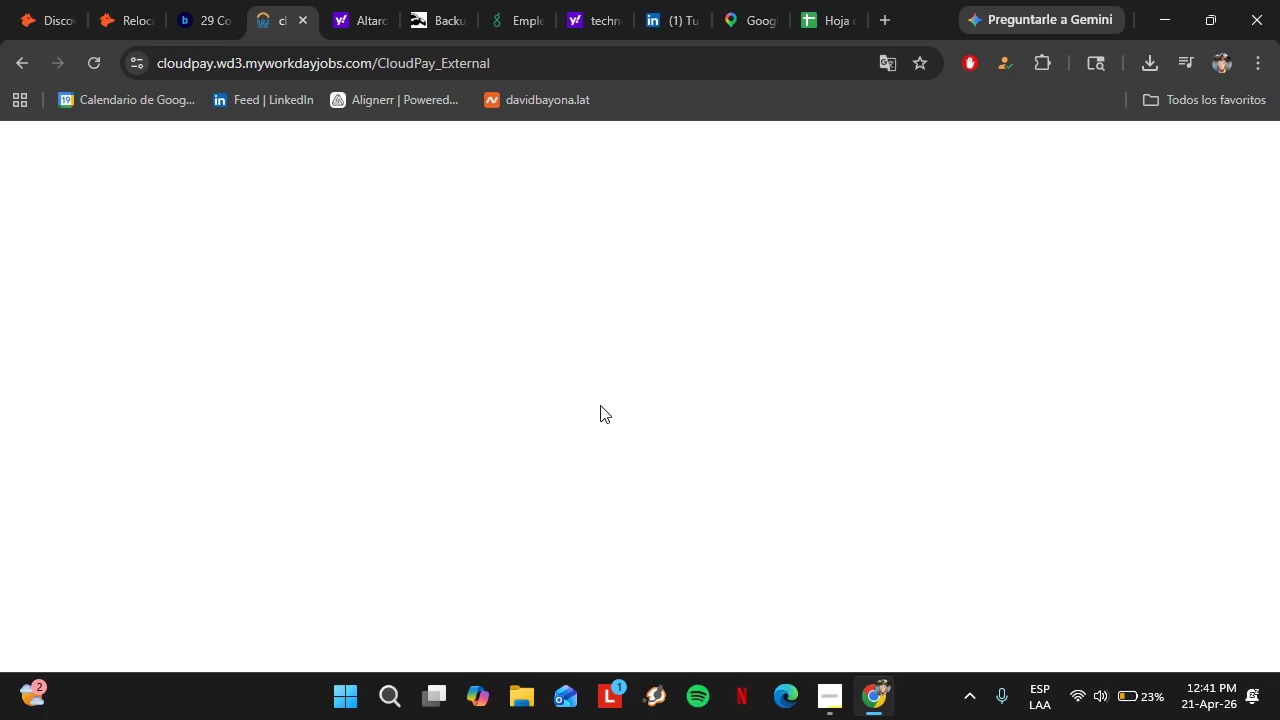 
wait(25.89)
 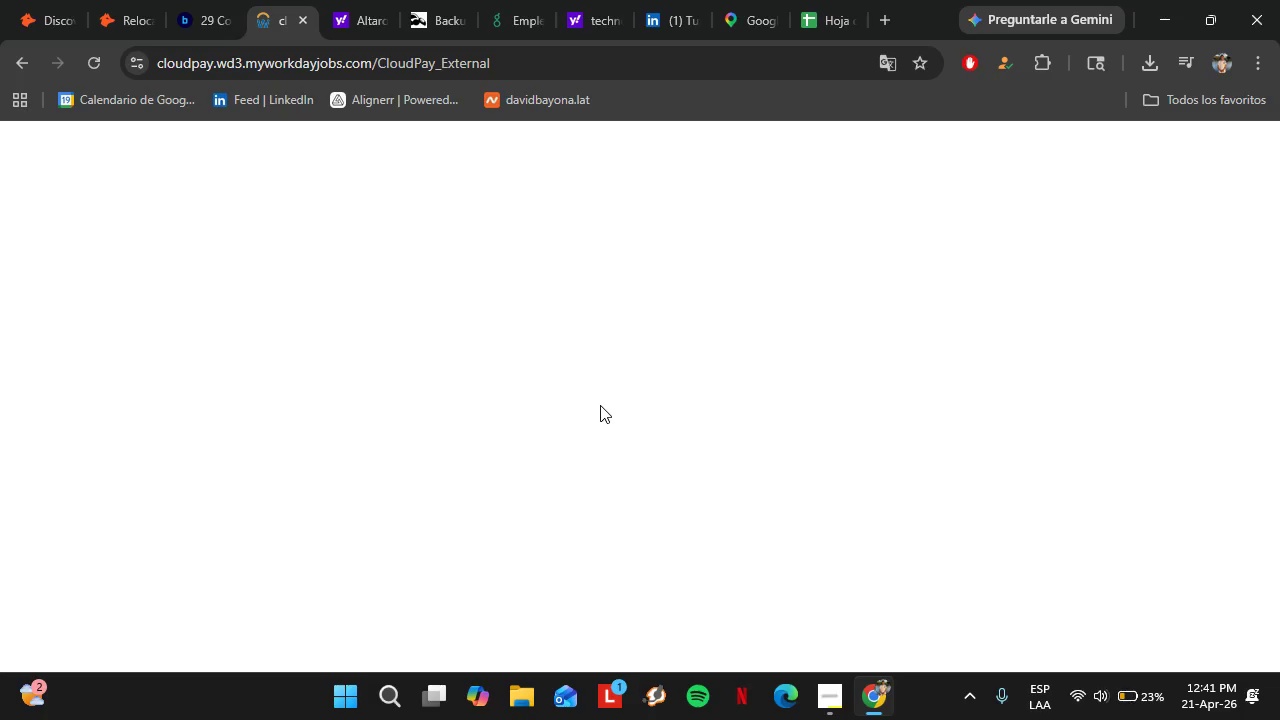 
scroll: coordinate [552, 519], scroll_direction: down, amount: 18.0
 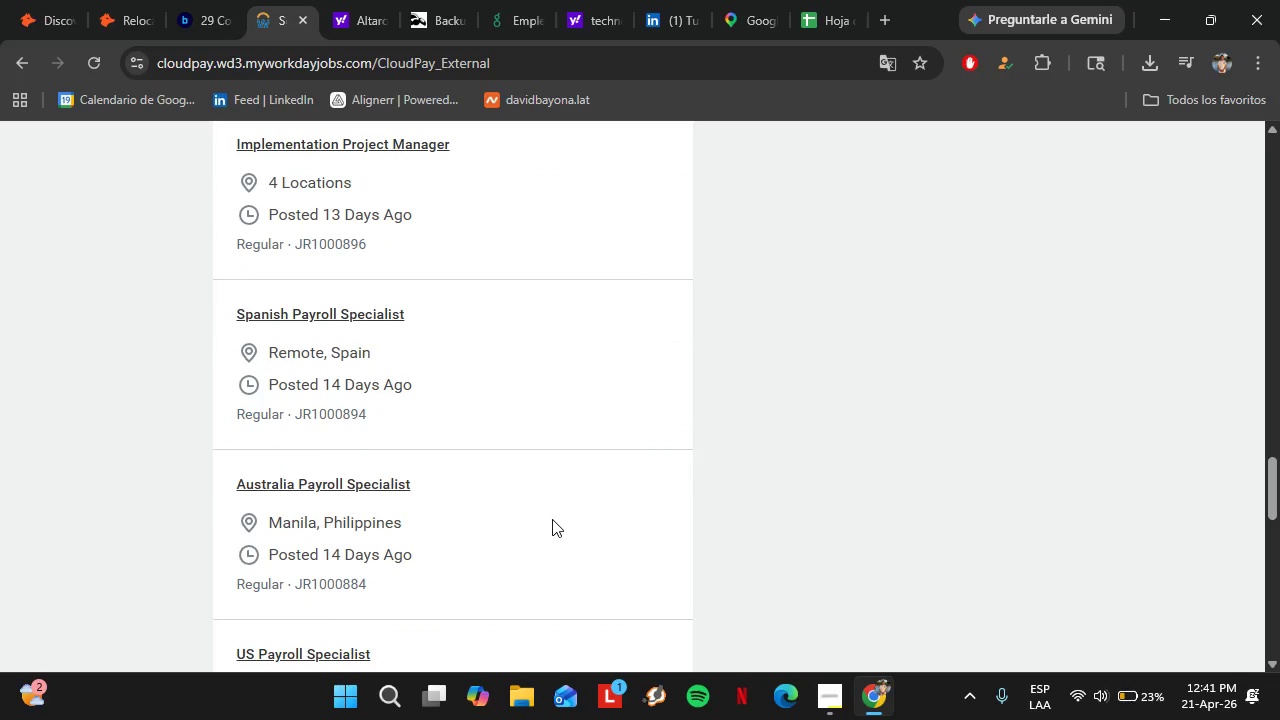 
scroll: coordinate [416, 422], scroll_direction: down, amount: 15.0
 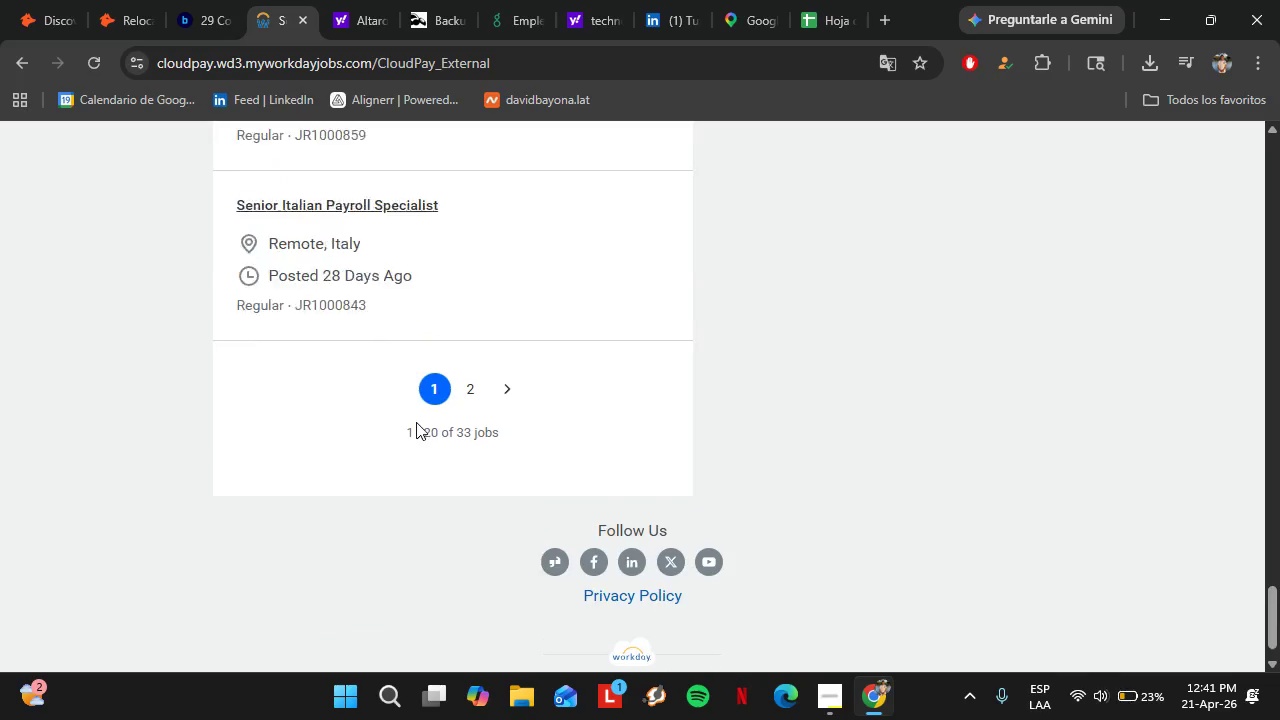 
scroll: coordinate [416, 422], scroll_direction: up, amount: 2.0
 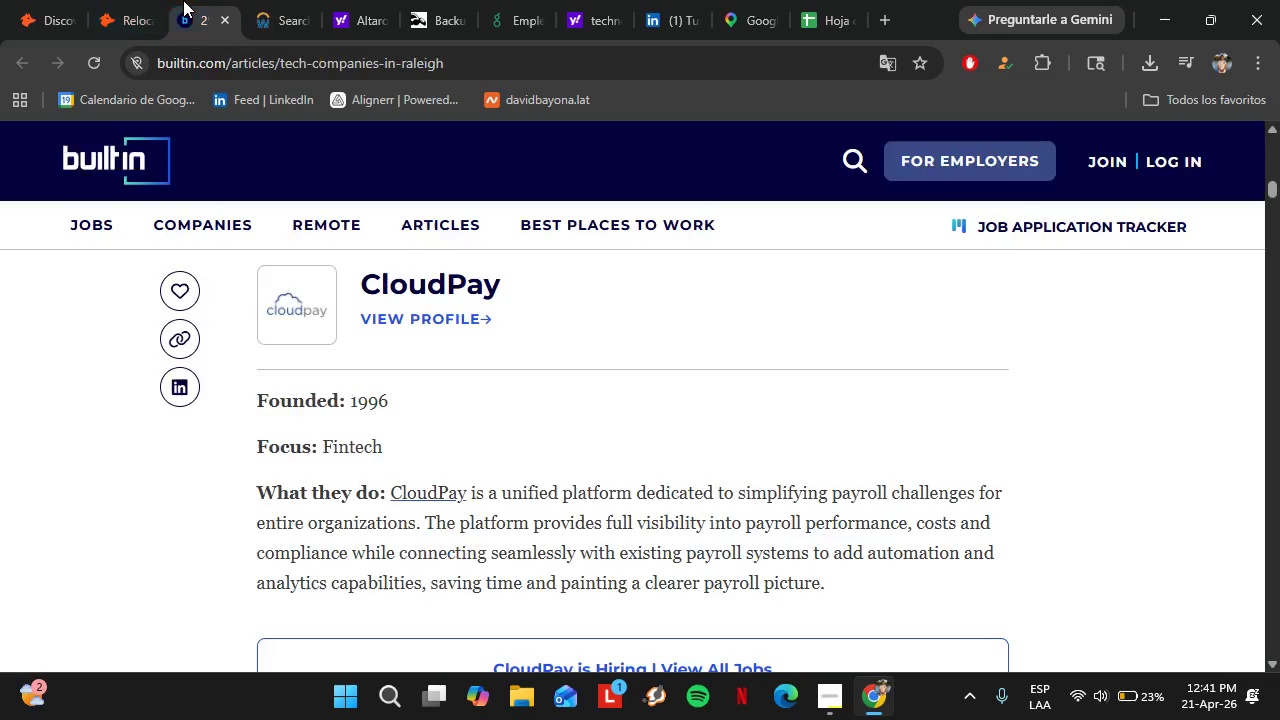 
left_click([183, 0])
 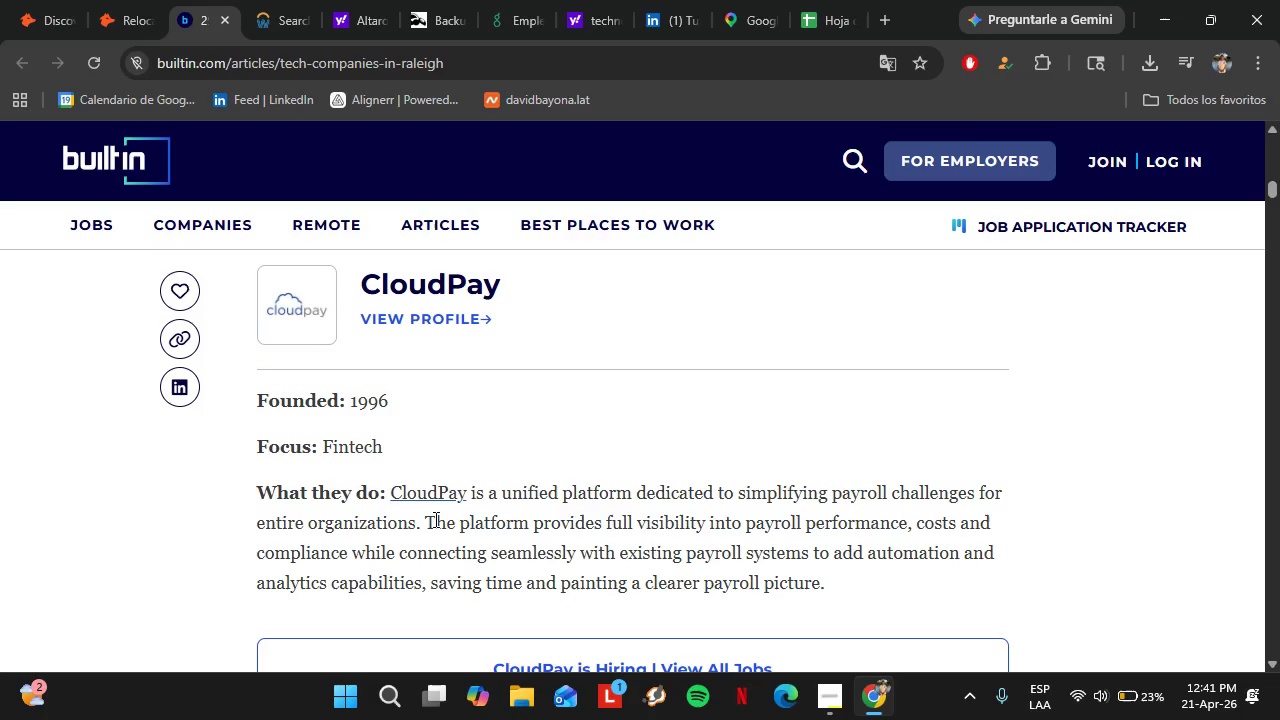 
scroll: coordinate [438, 502], scroll_direction: up, amount: 16.0
 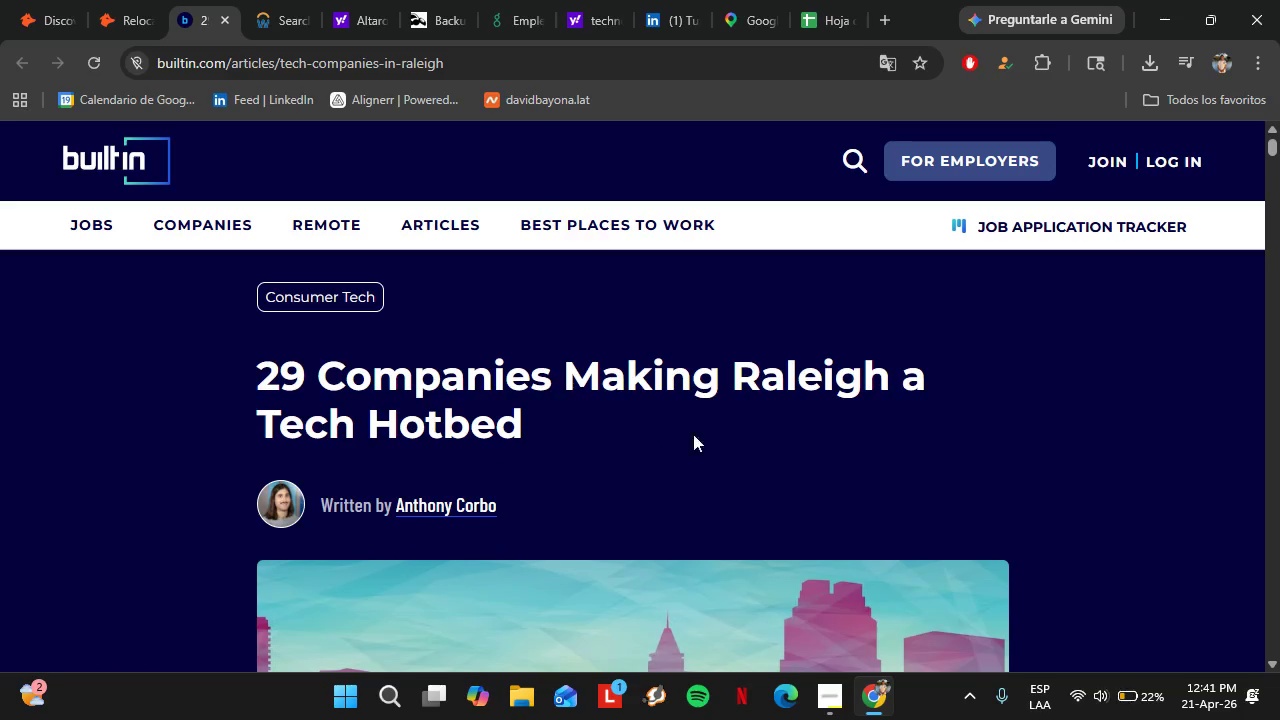 
wait(6.36)
 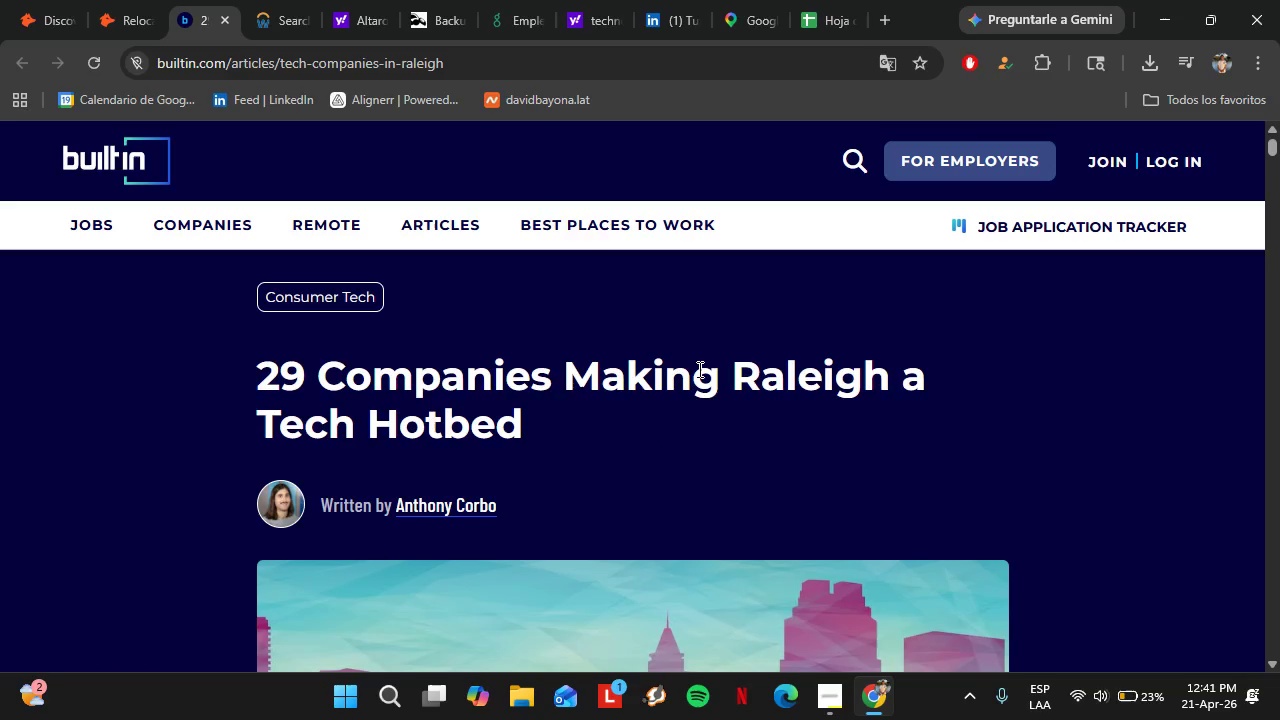 
scroll: coordinate [649, 458], scroll_direction: down, amount: 6.0
 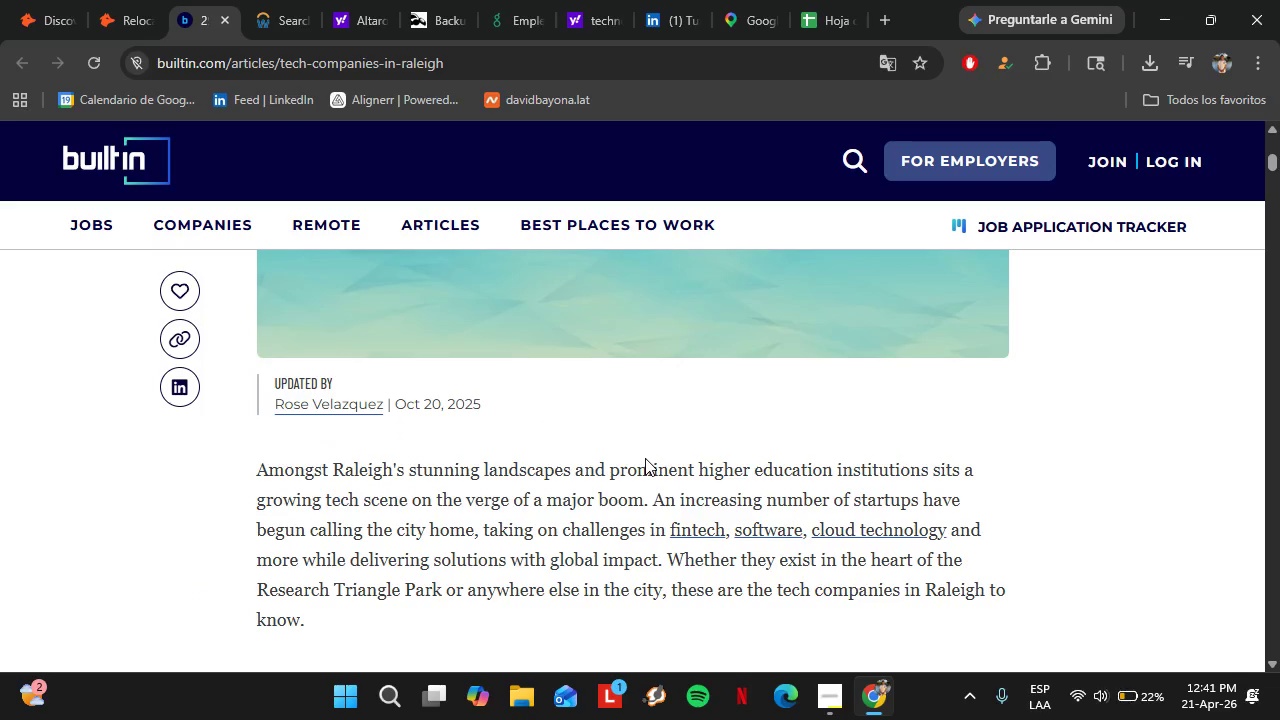 
scroll: coordinate [648, 449], scroll_direction: up, amount: 3.0
 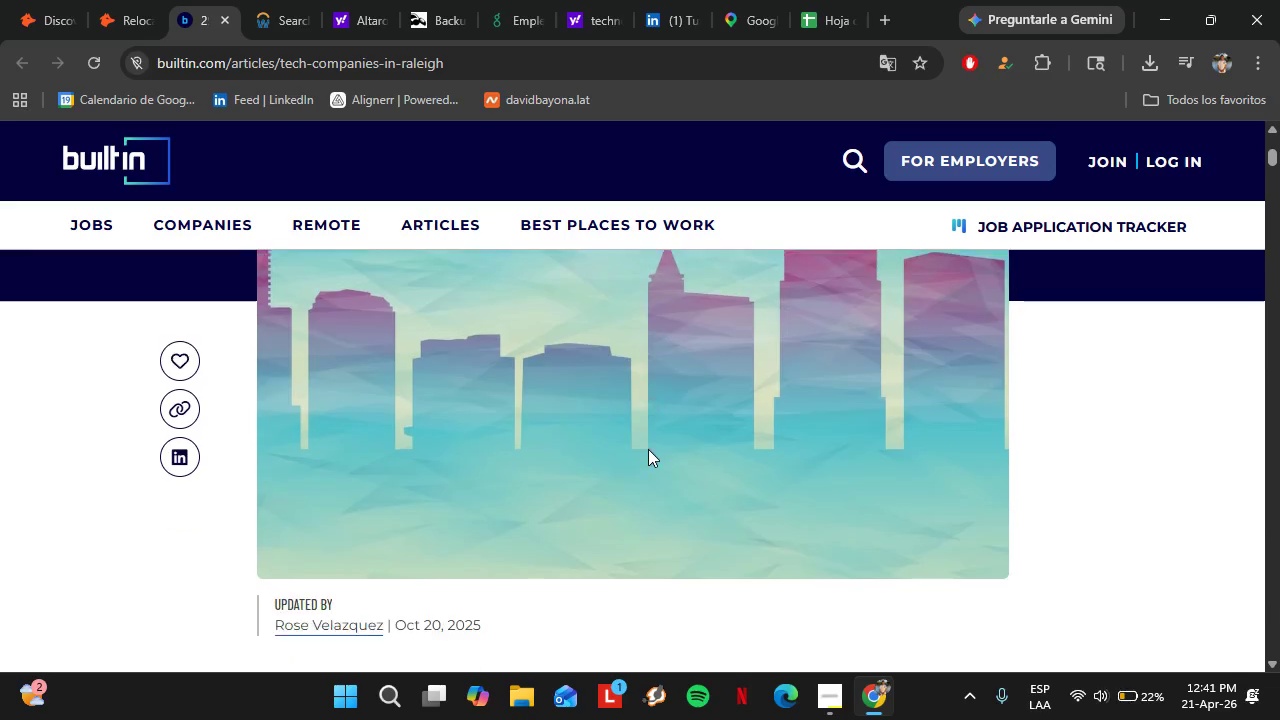 
scroll: coordinate [648, 449], scroll_direction: down, amount: 7.0
 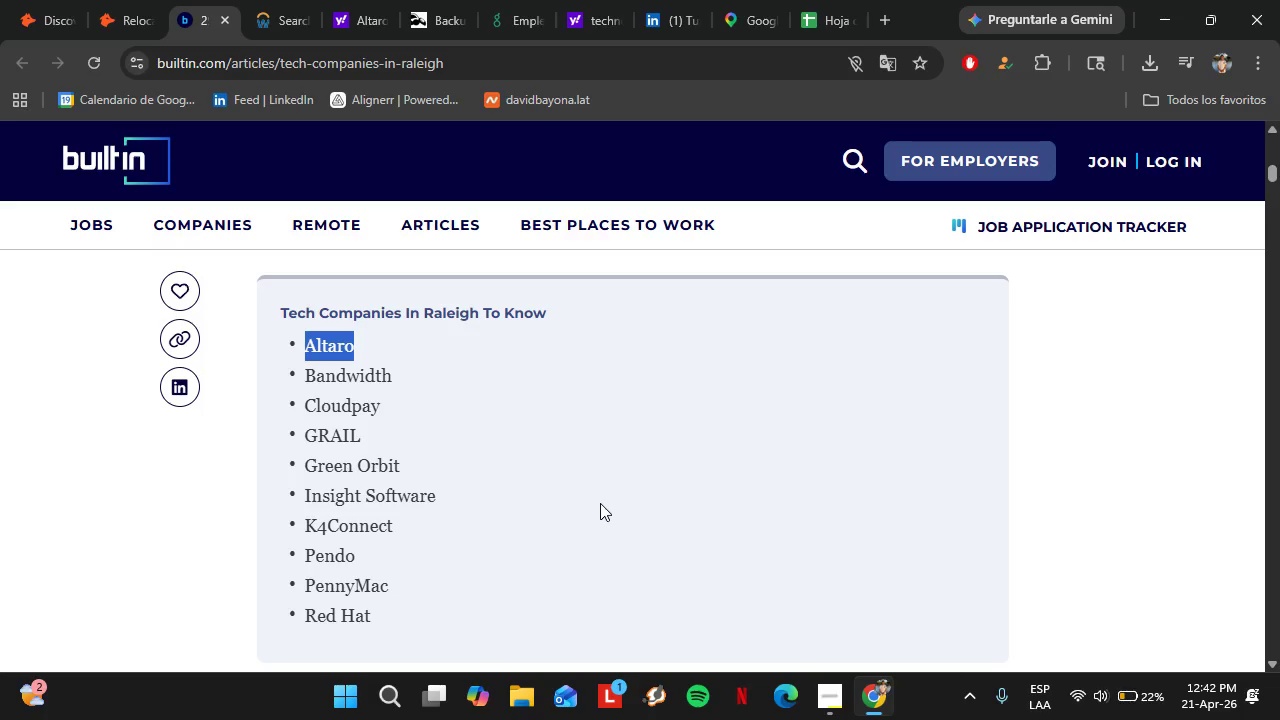 
wait(6.95)
 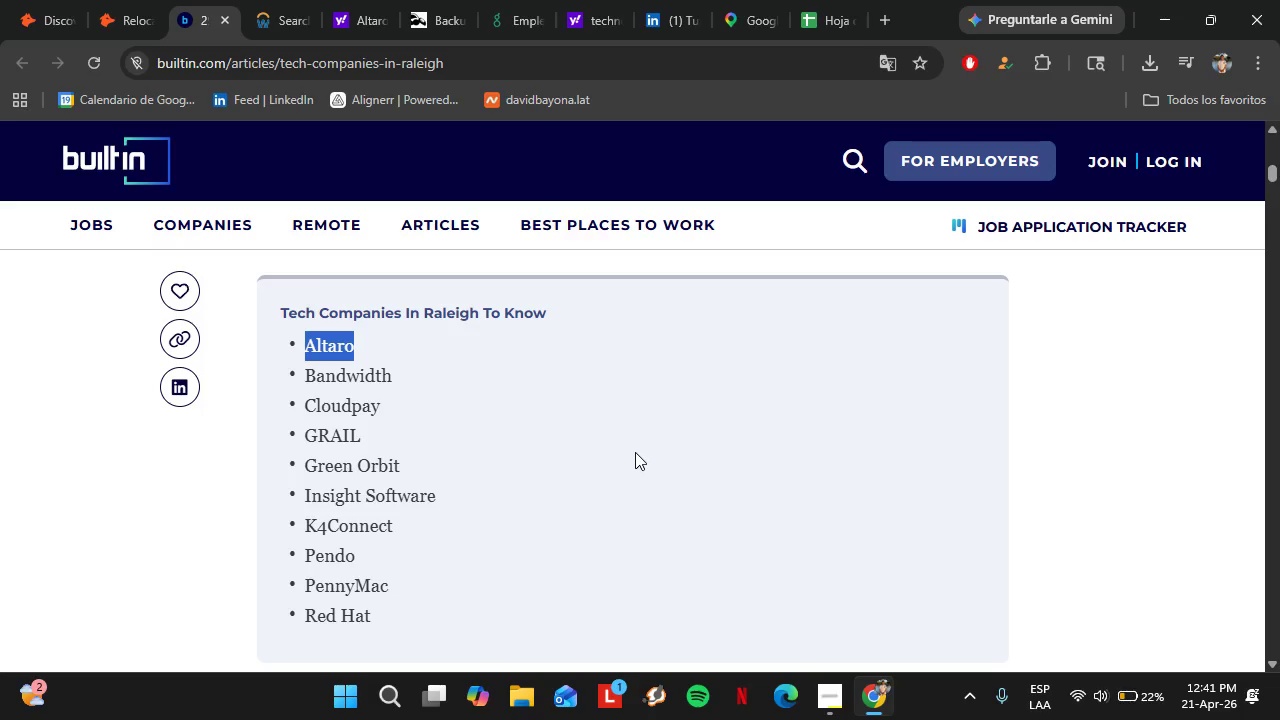 
double_click([423, 0])
 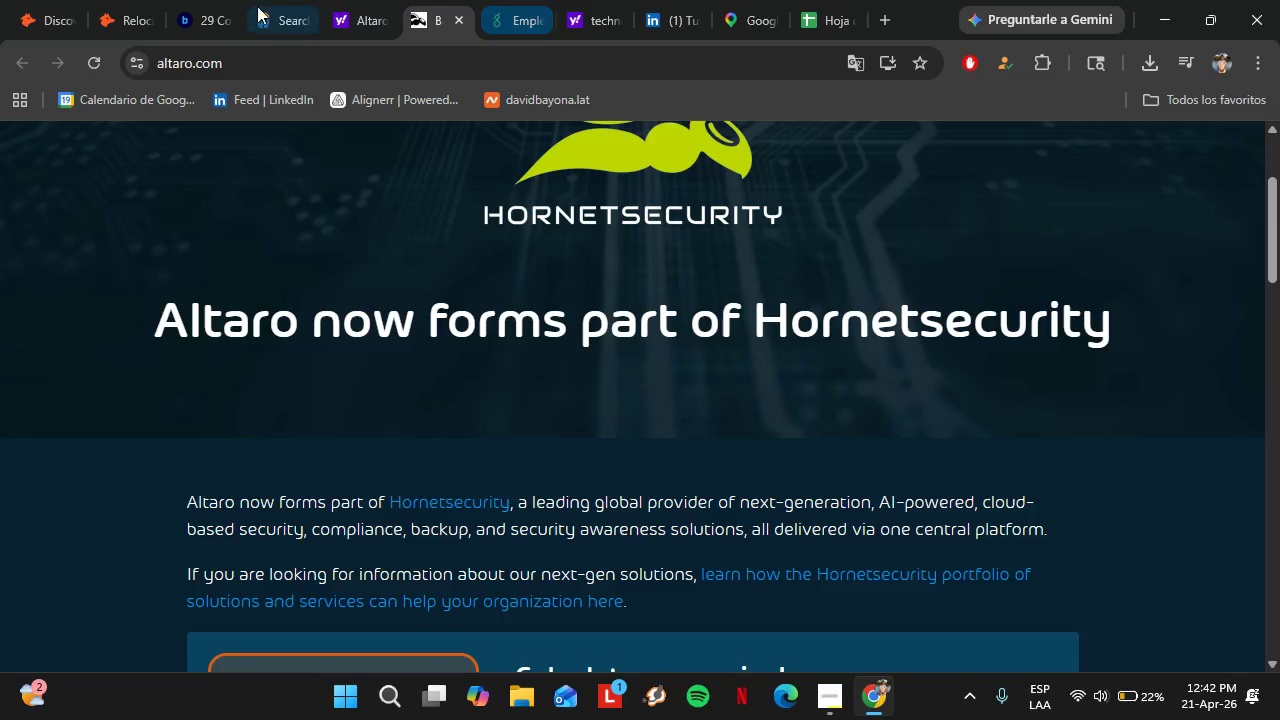 
left_click([269, 5])
 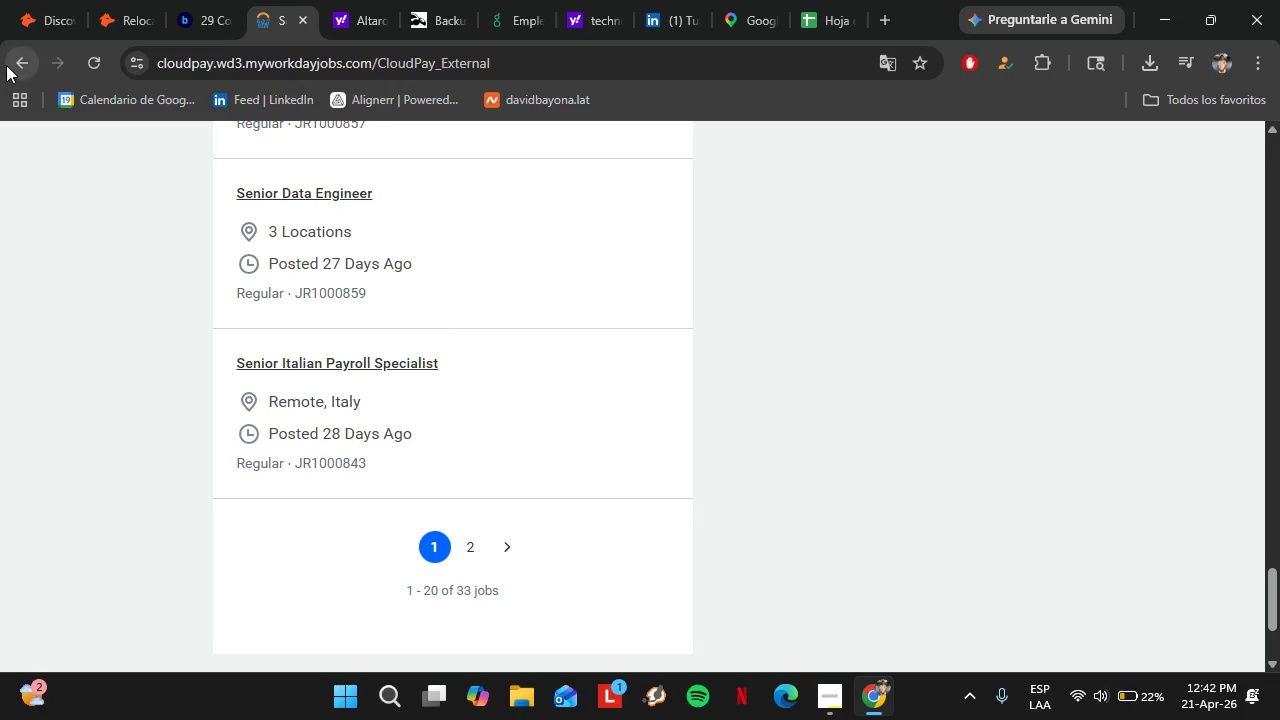 
left_click([10, 62])
 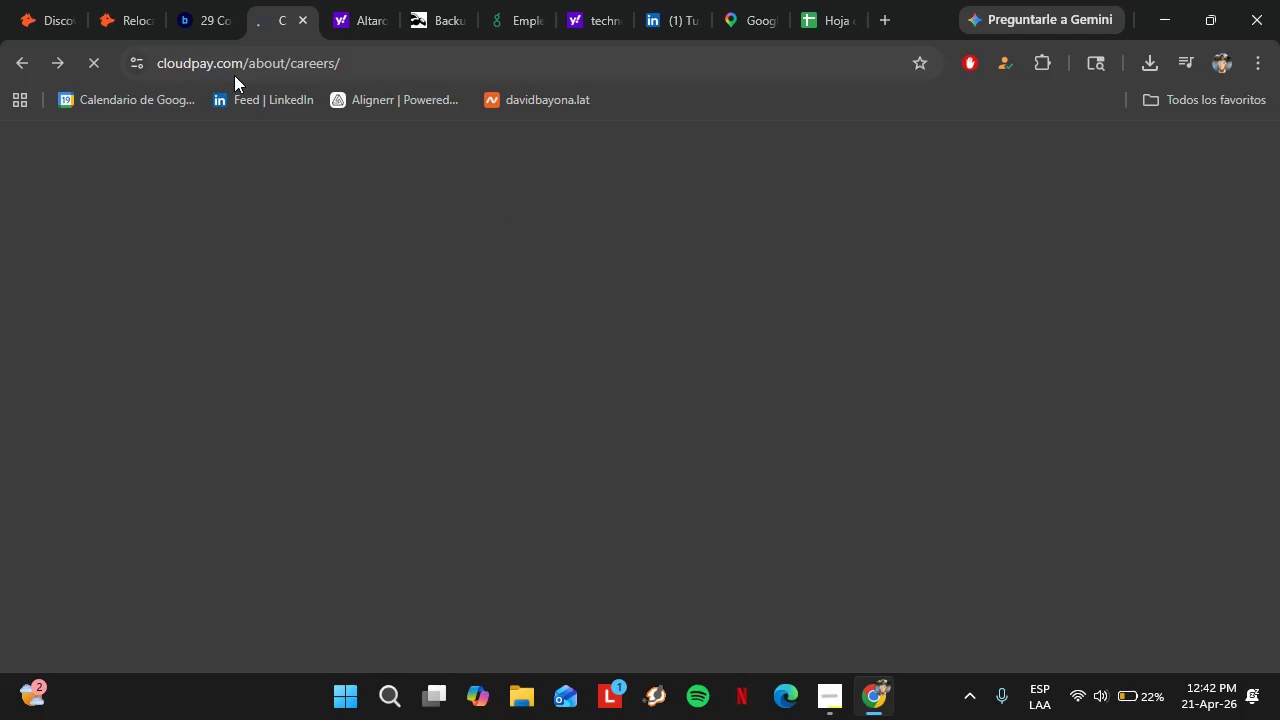 
left_click_drag(start_coordinate=[244, 59], to_coordinate=[157, 60])
 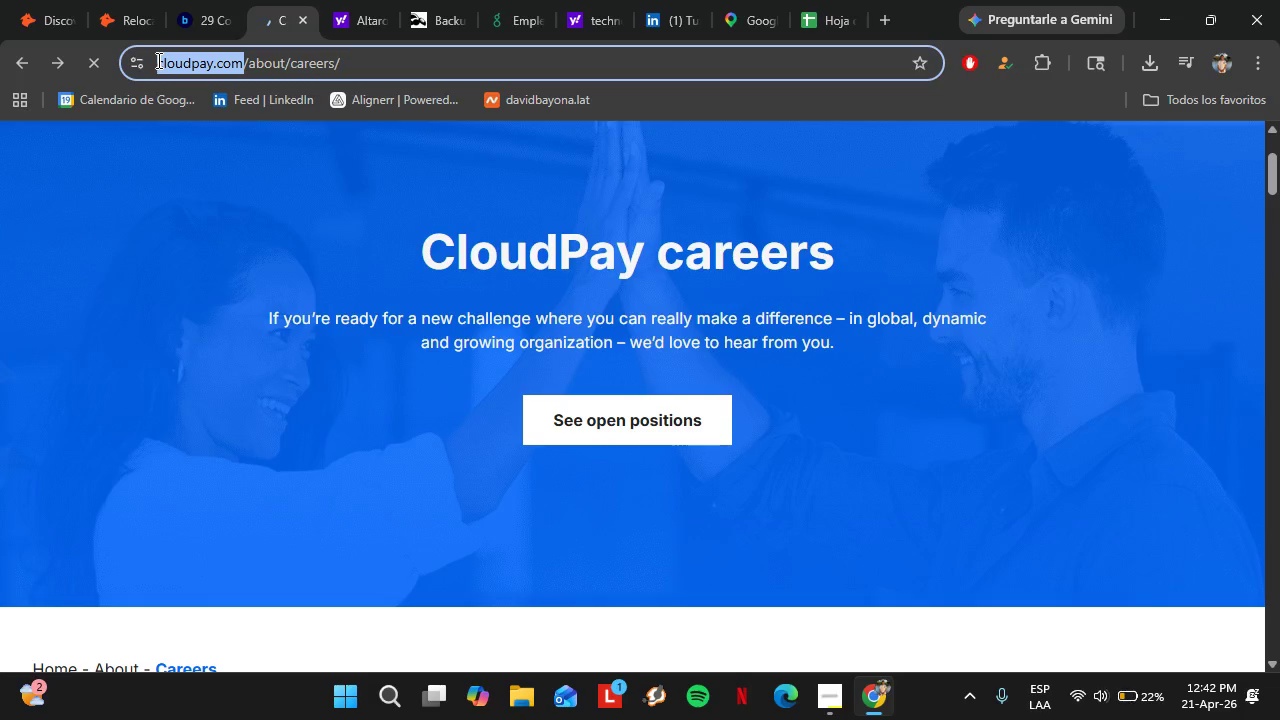 
left_click([15, 53])
 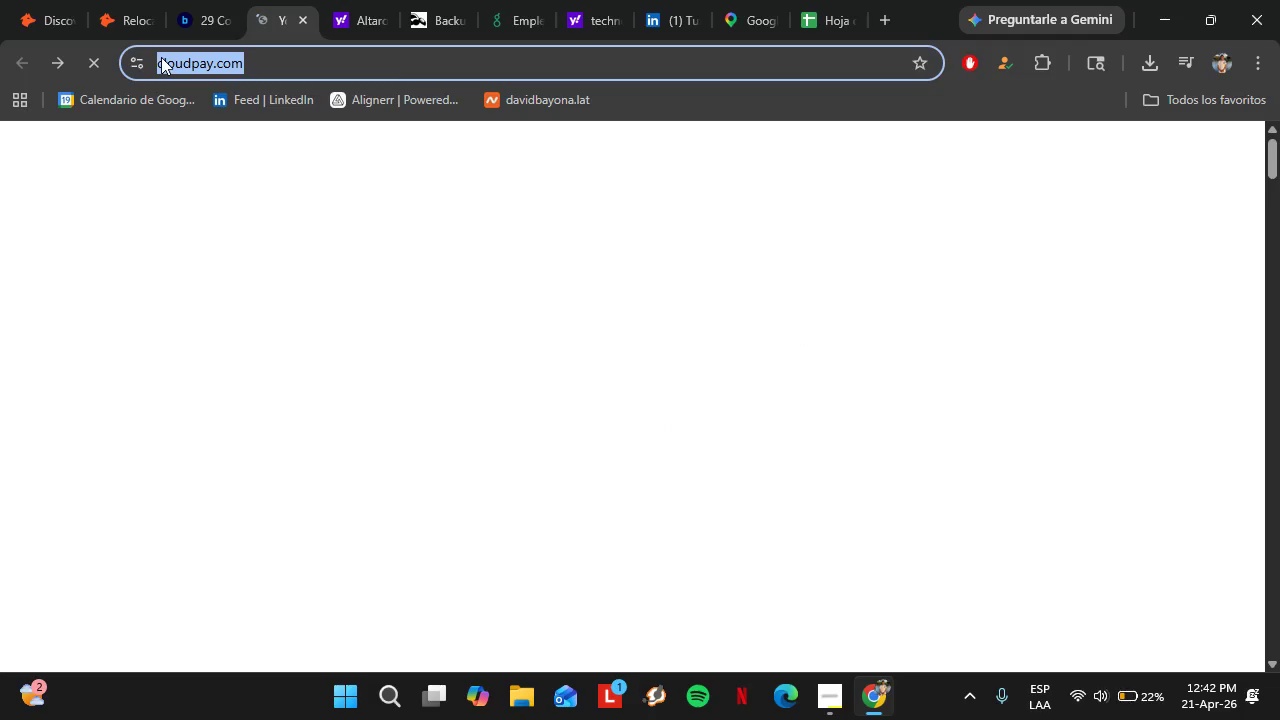 
key(Control+ControlLeft)
 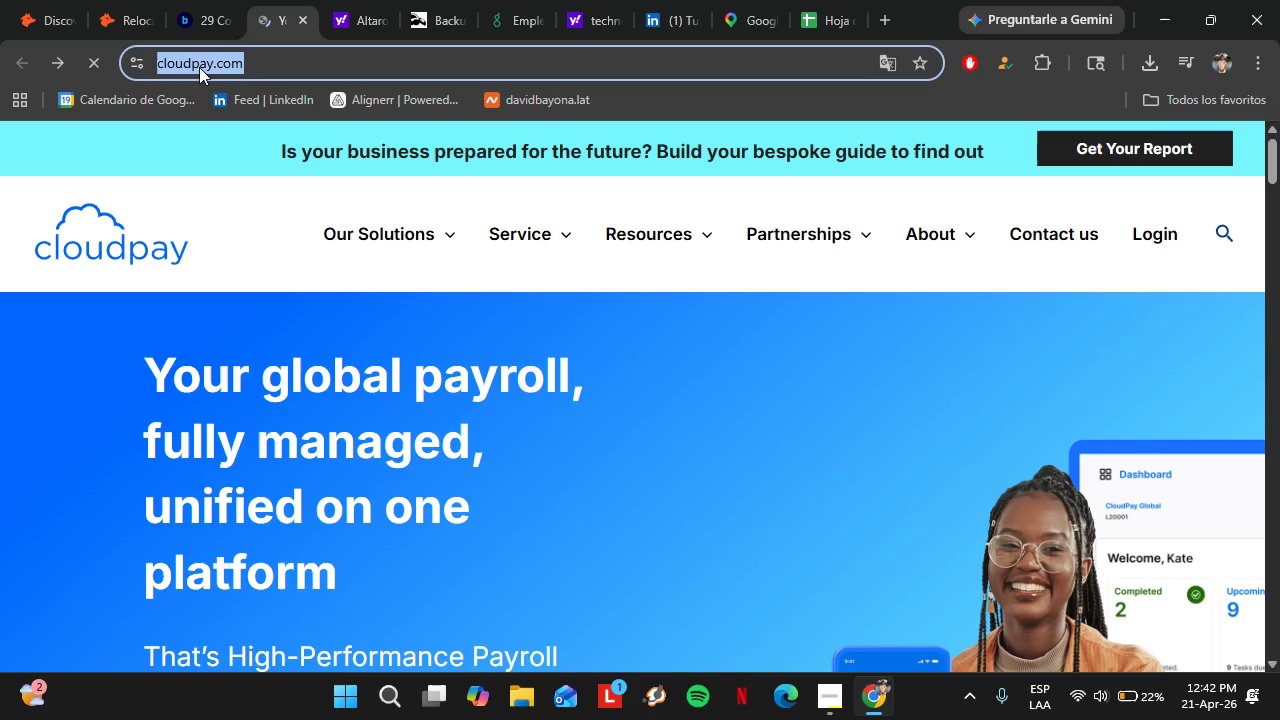 
key(Control+C)
 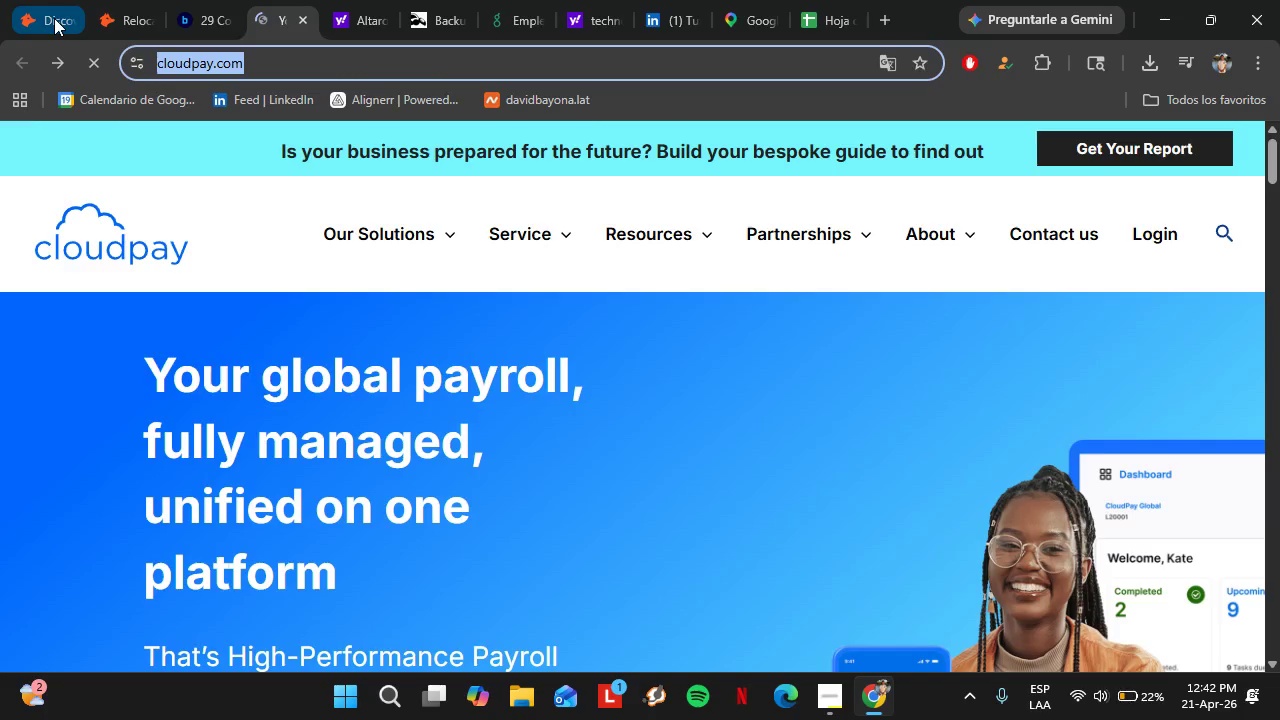 
left_click([49, 297])
 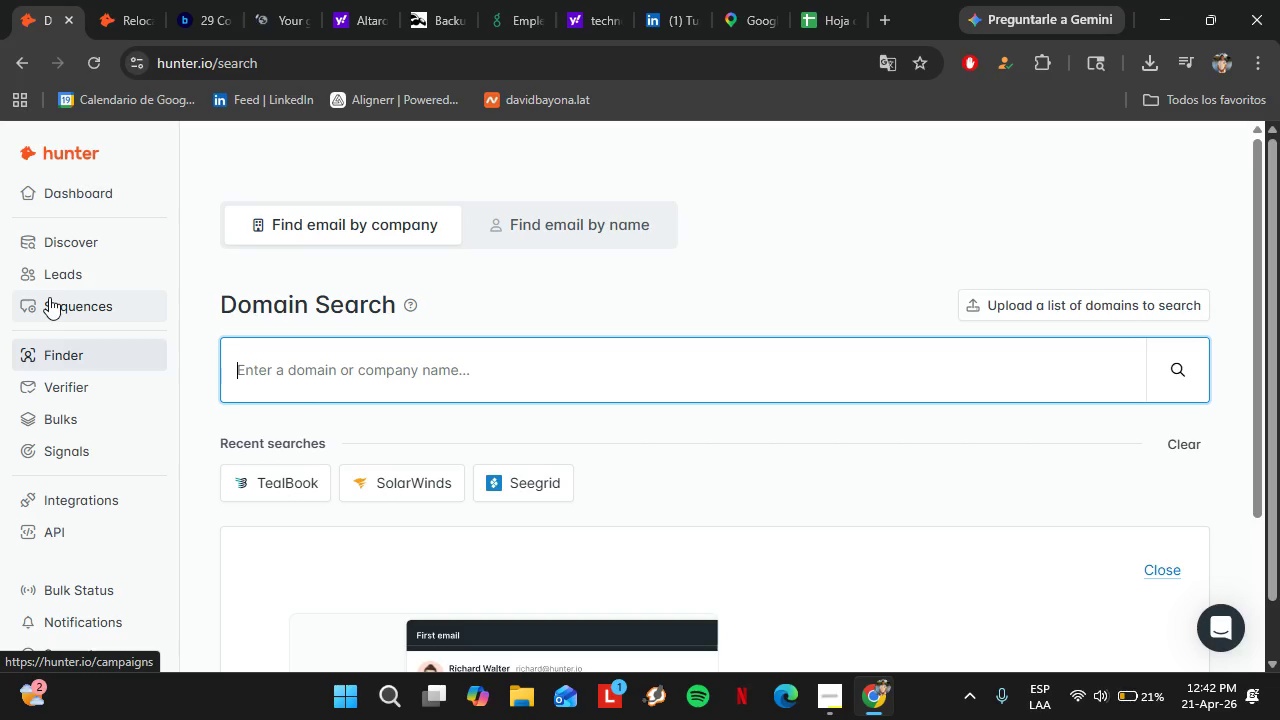 
wait(27.55)
 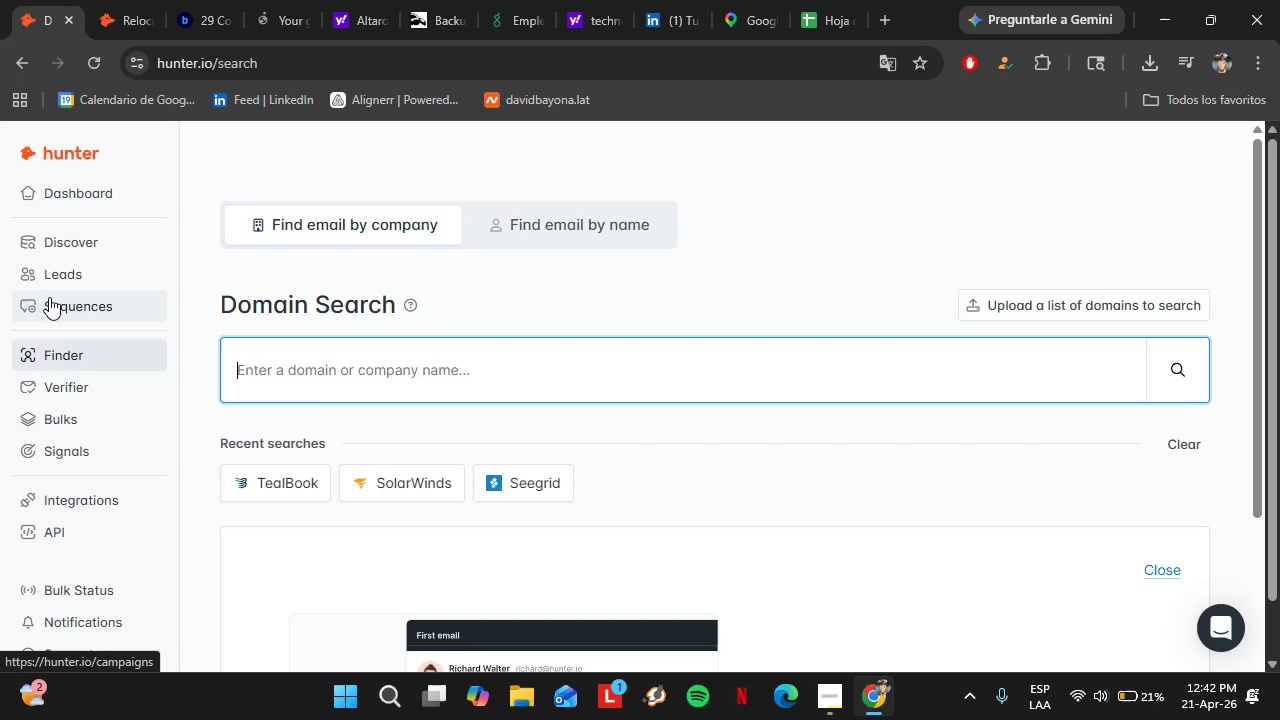 
key(Control+V)
 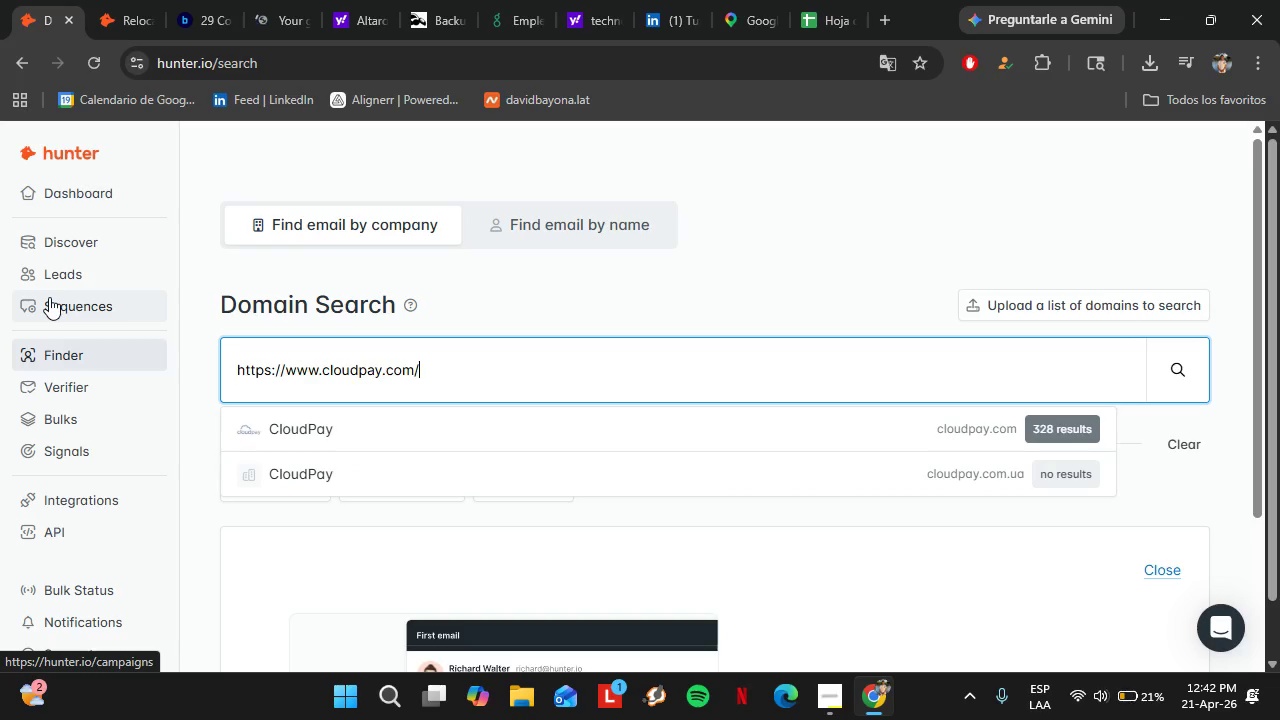 
key(Enter)
 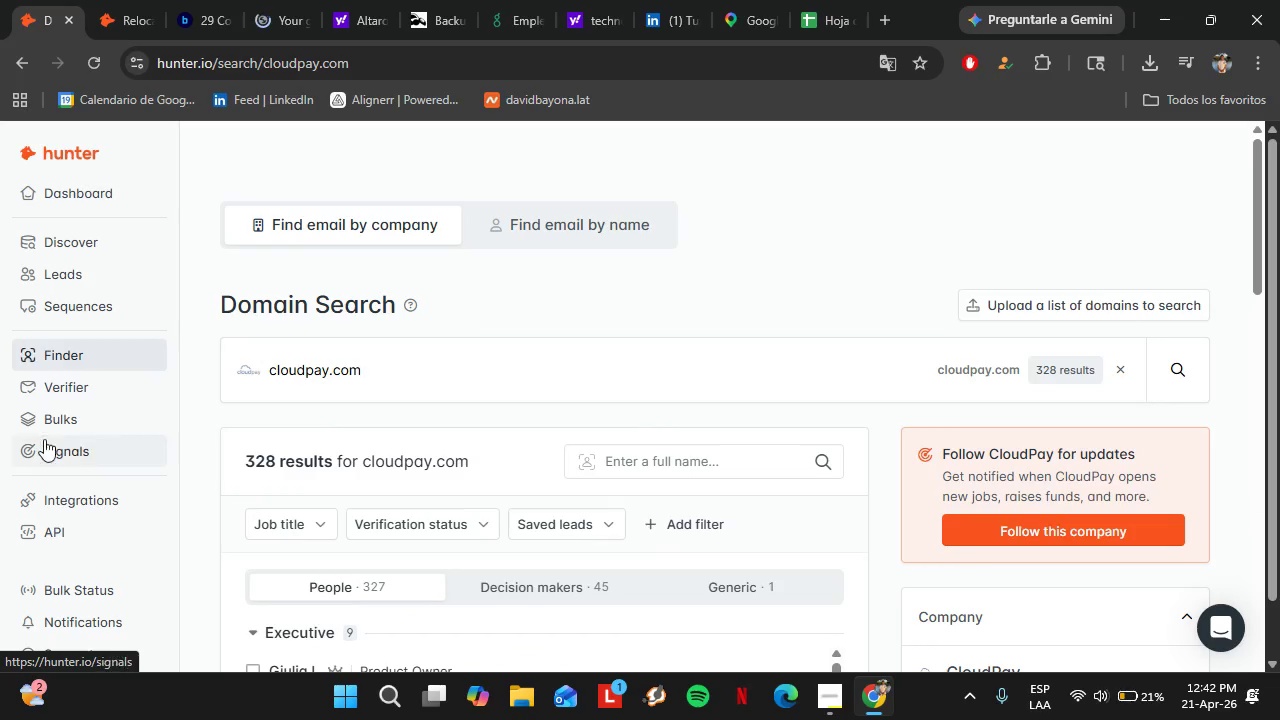 
scroll: coordinate [346, 473], scroll_direction: down, amount: 5.0
 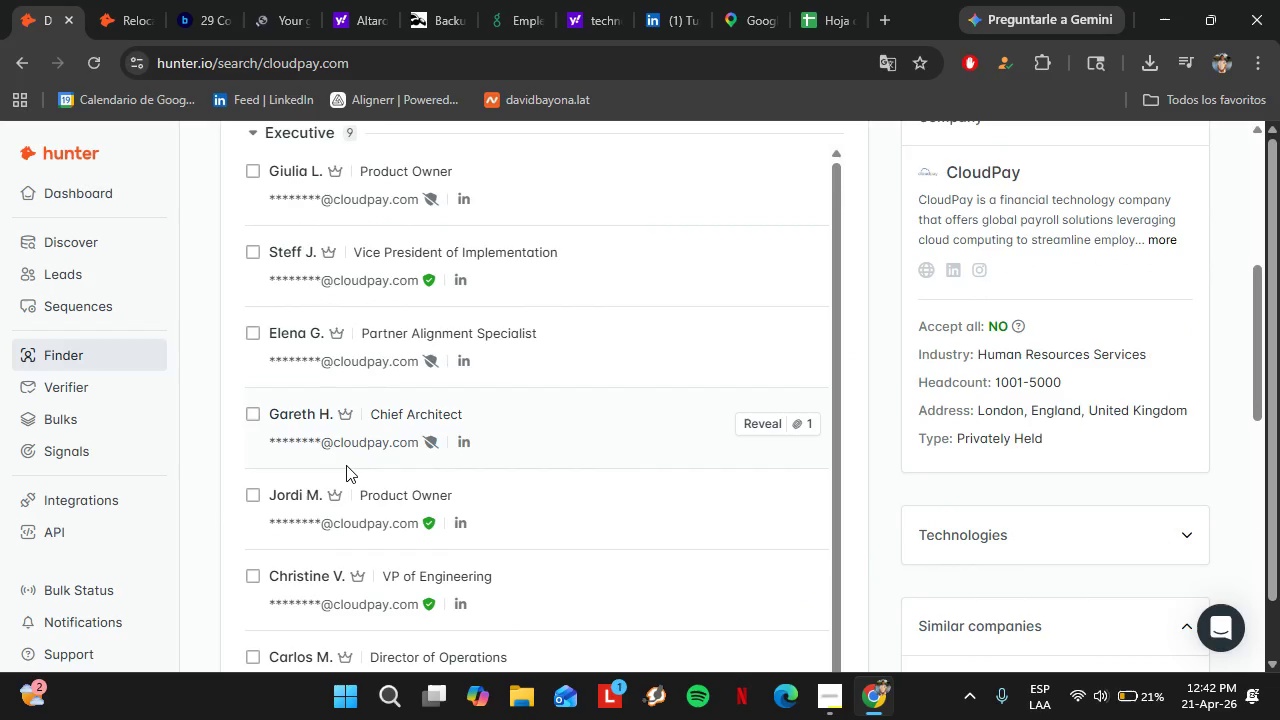 
scroll: coordinate [346, 465], scroll_direction: up, amount: 3.0
 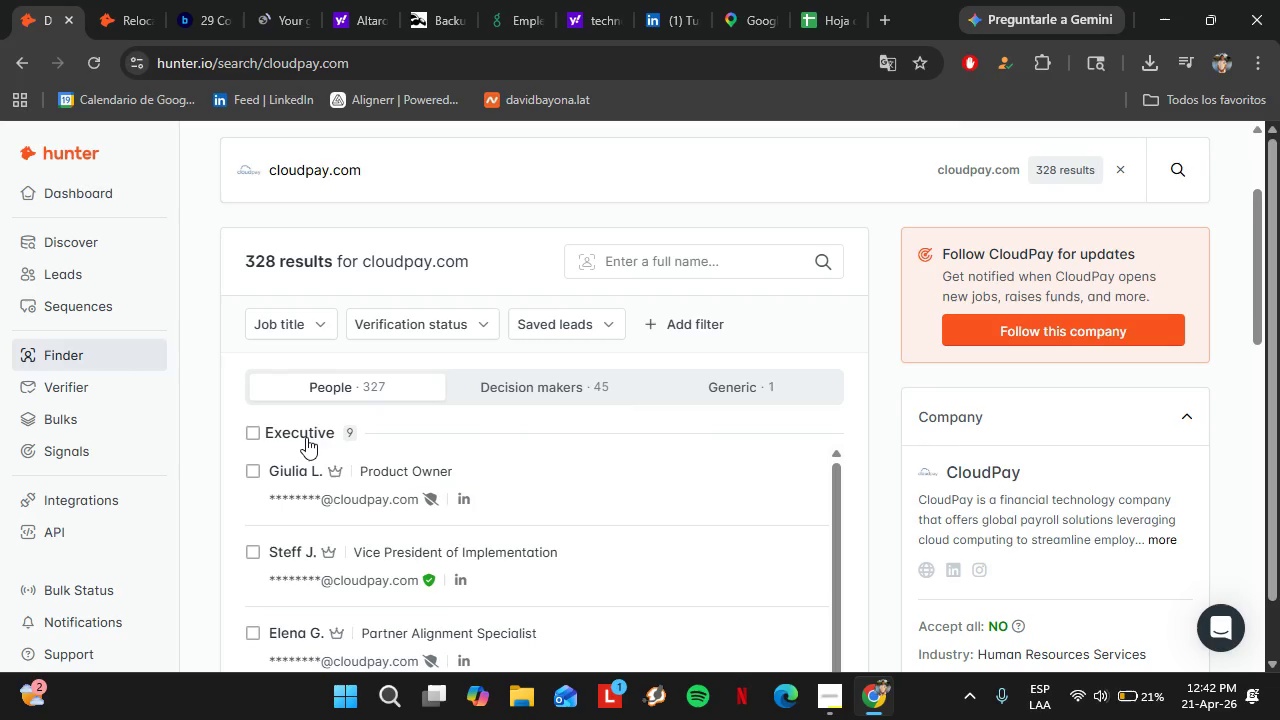 
left_click([306, 437])
 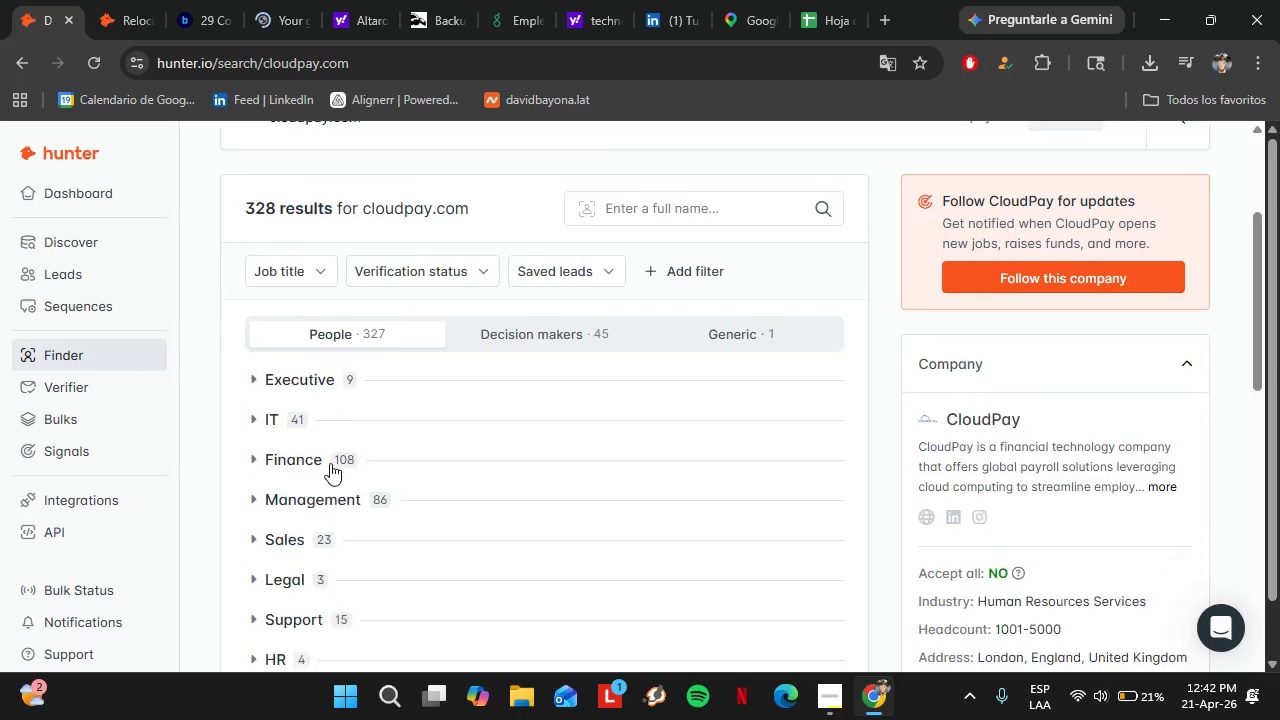 
scroll: coordinate [330, 463], scroll_direction: down, amount: 2.0
 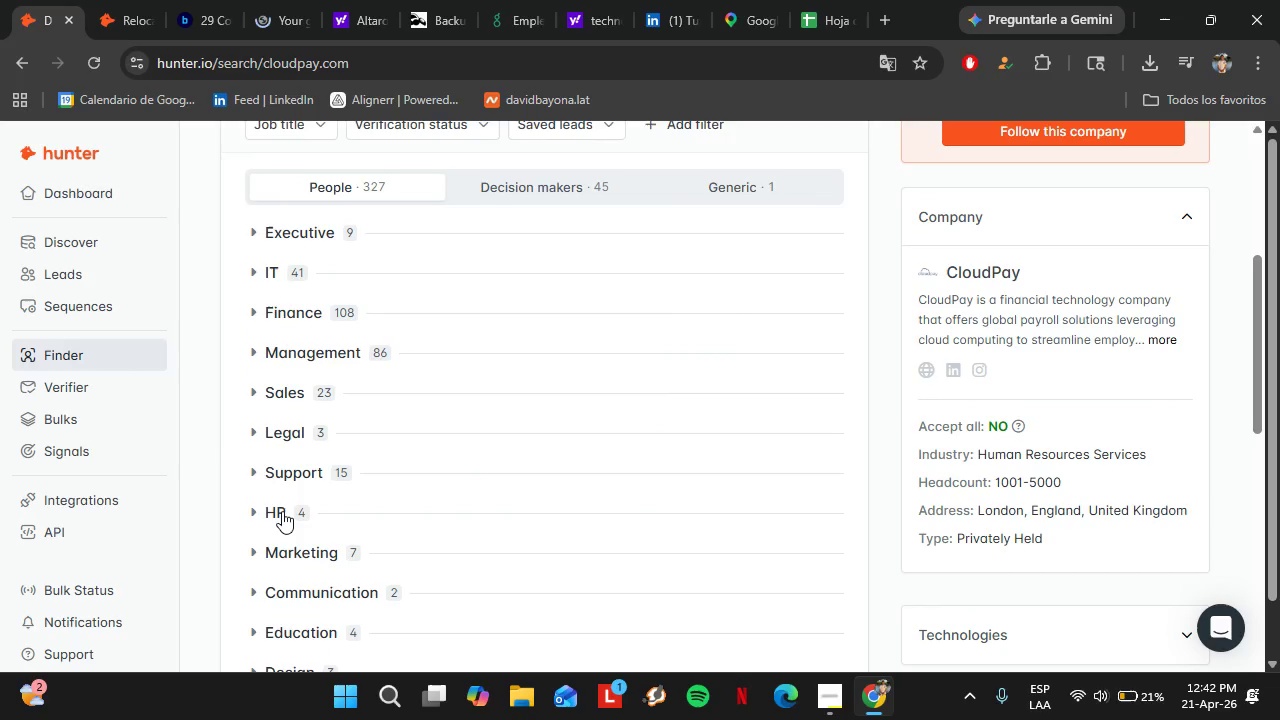 
left_click([282, 511])
 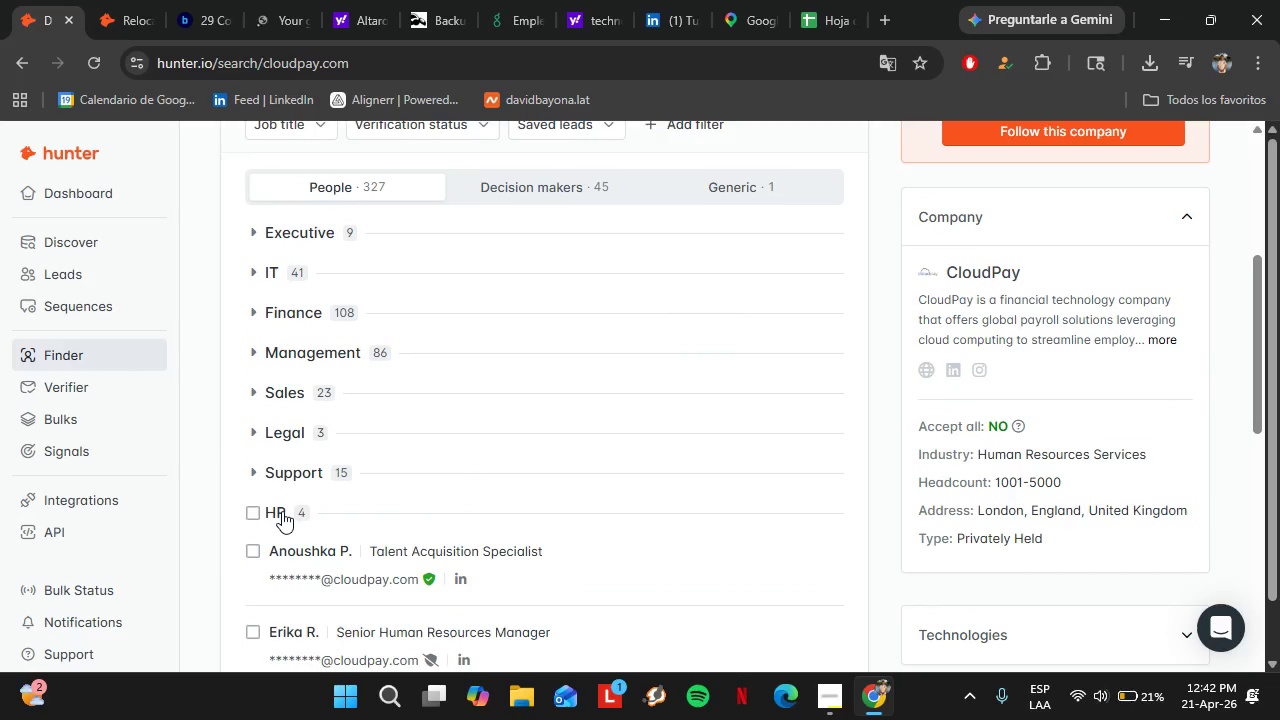 
scroll: coordinate [282, 511], scroll_direction: down, amount: 3.0
 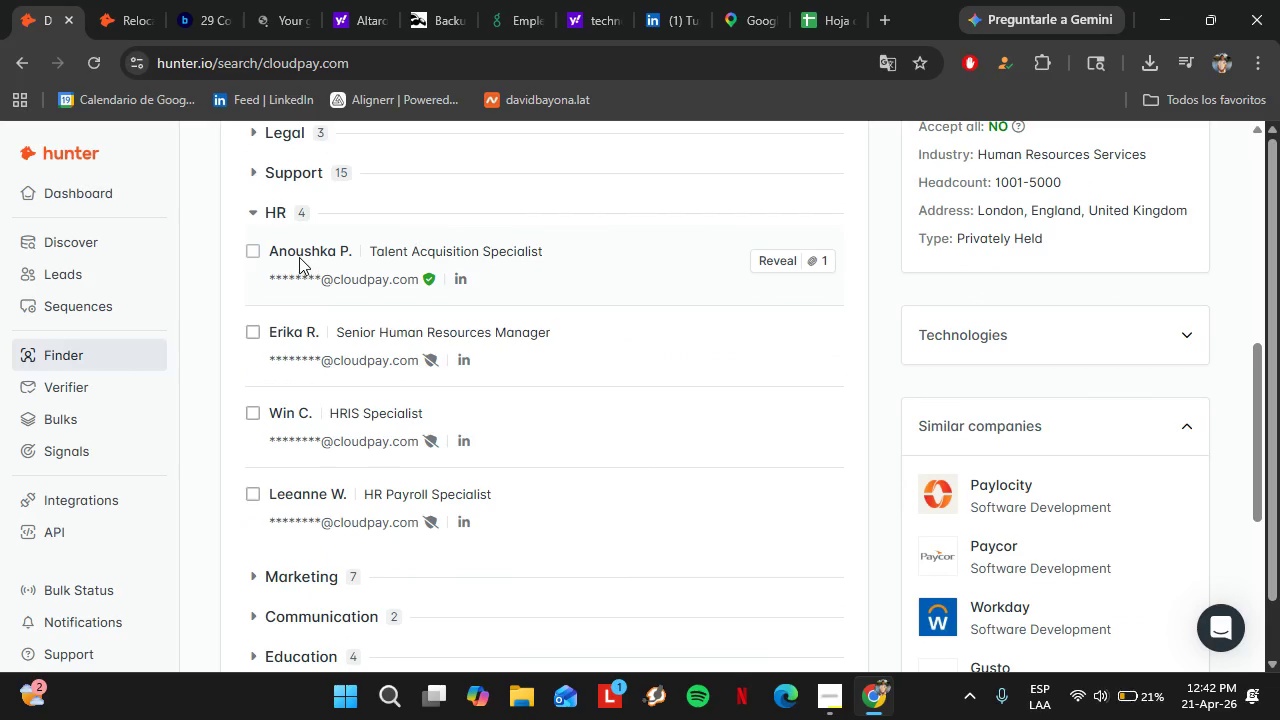 
left_click([282, 219])
 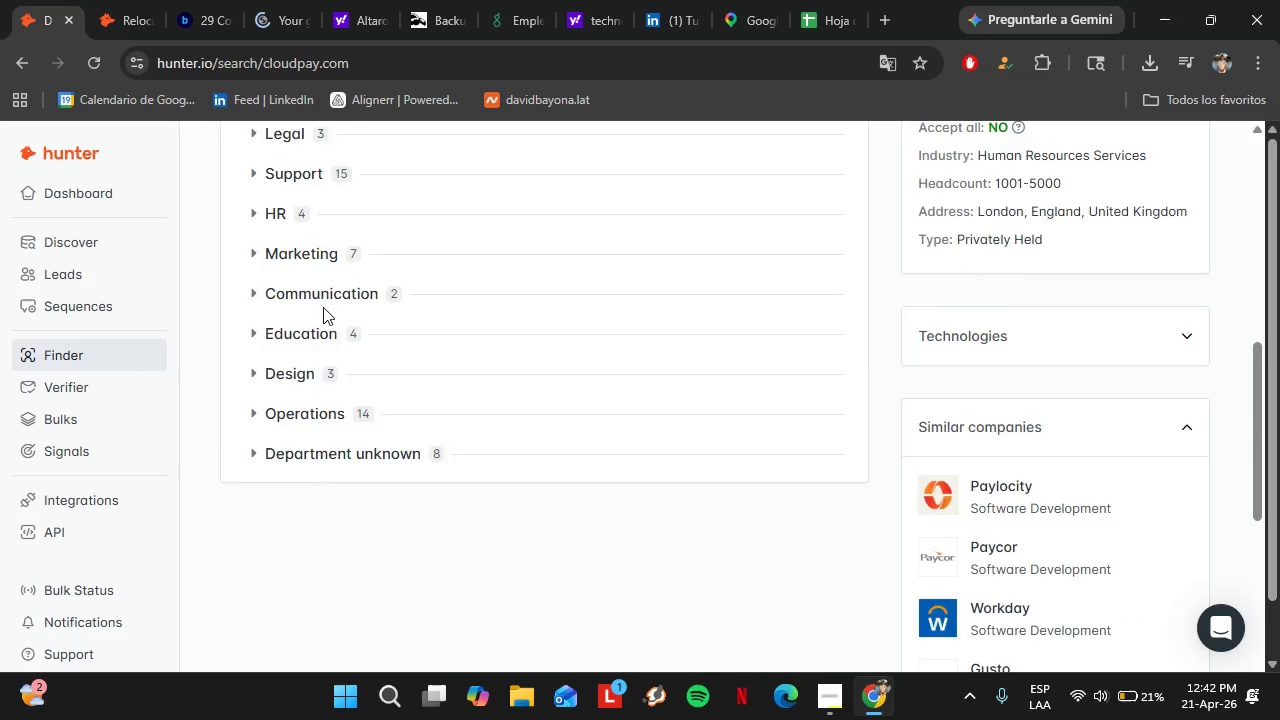 
scroll: coordinate [323, 306], scroll_direction: up, amount: 3.0
 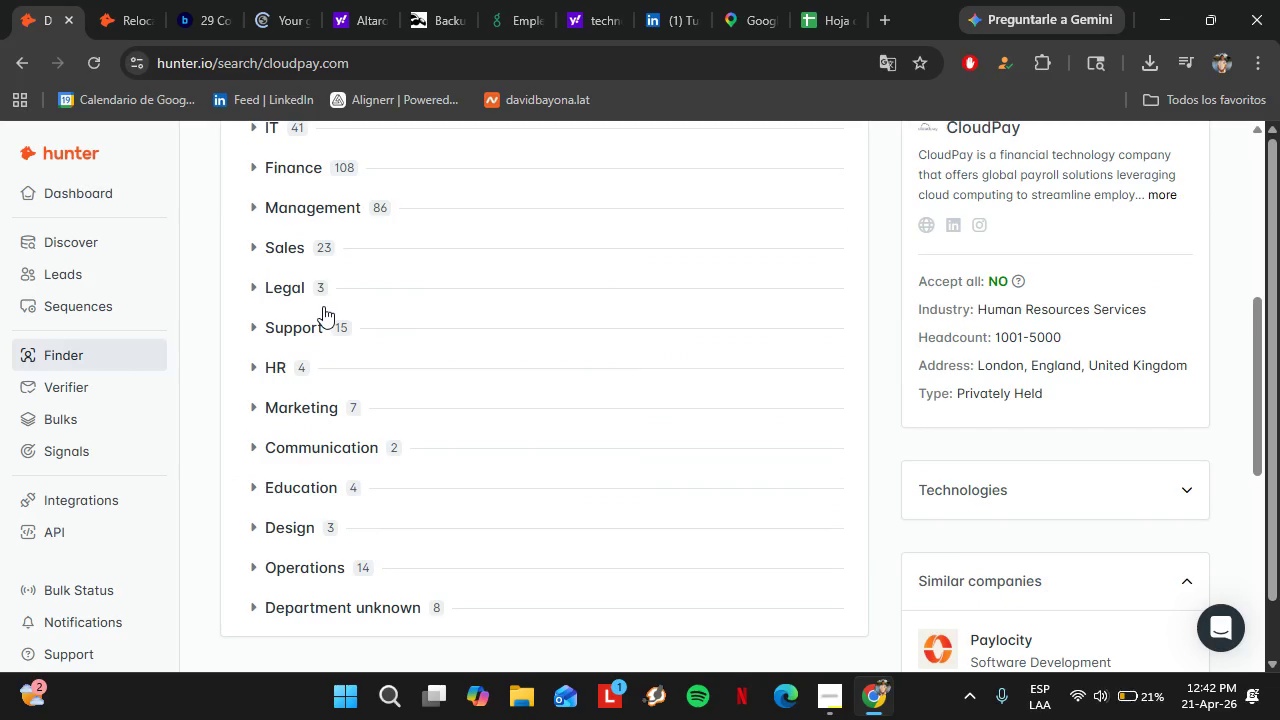 
left_click([288, 0])
 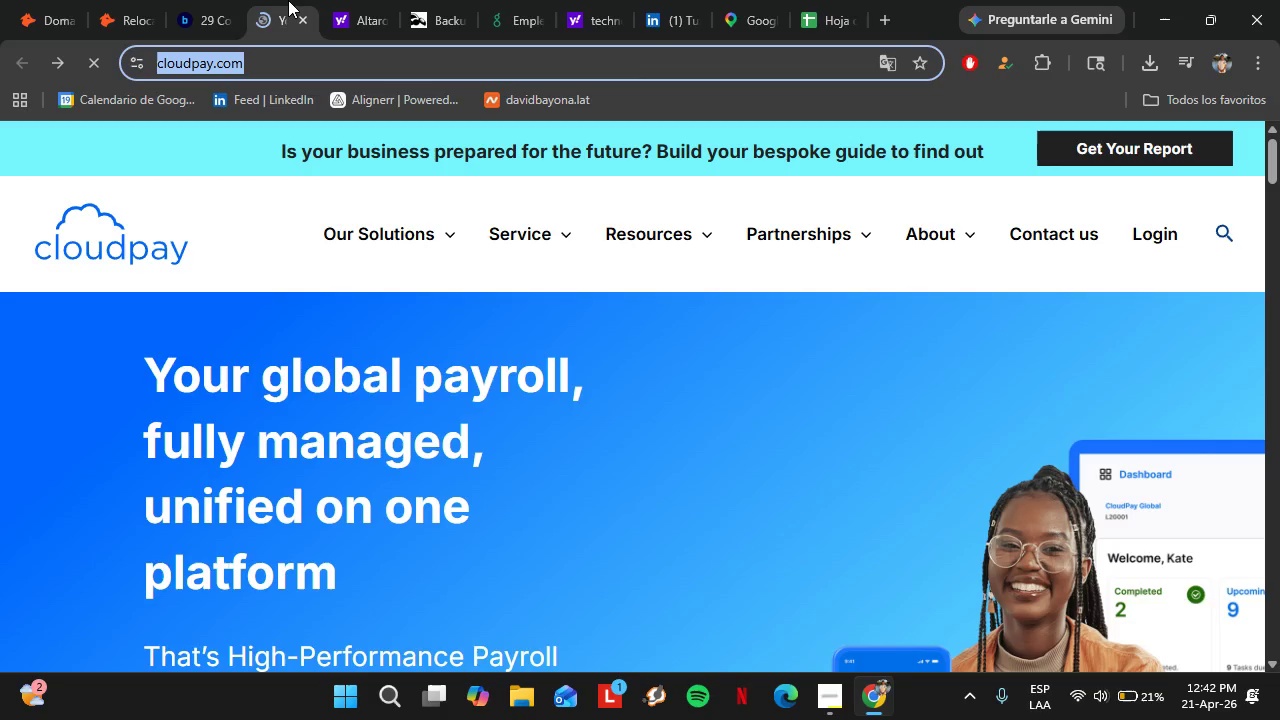 
left_click([302, 20])
 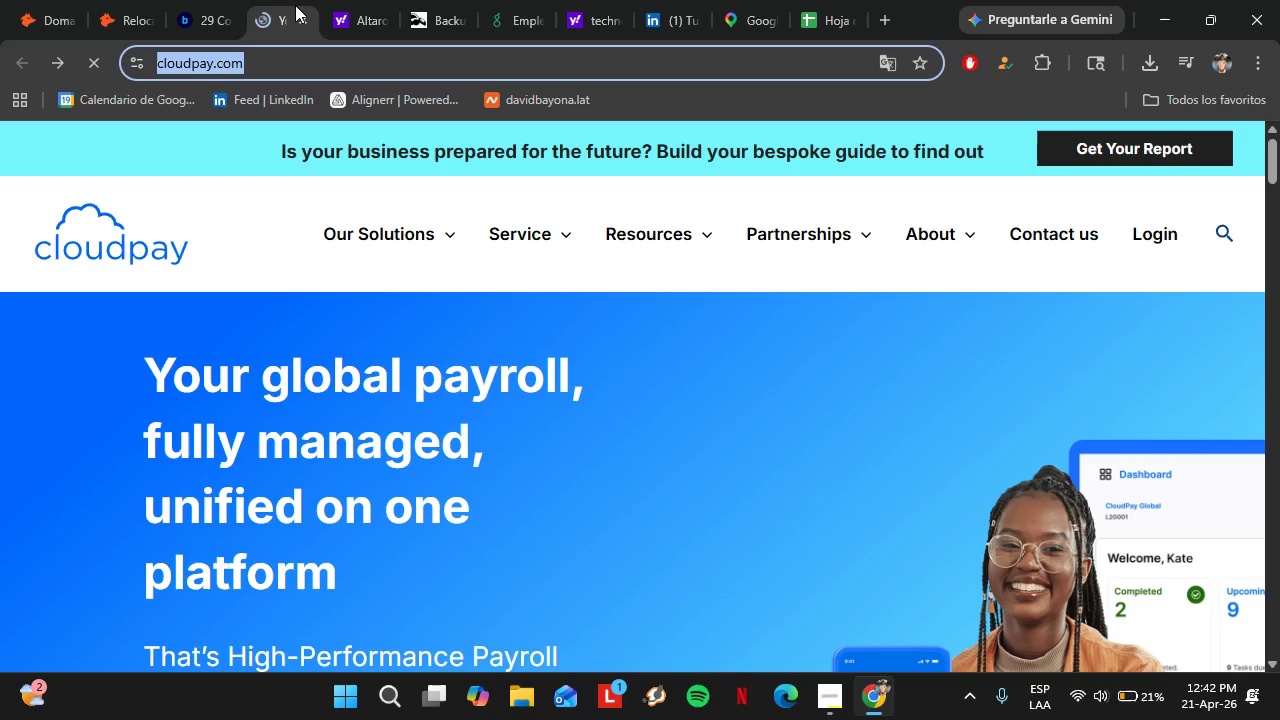 
left_click([302, 20])
 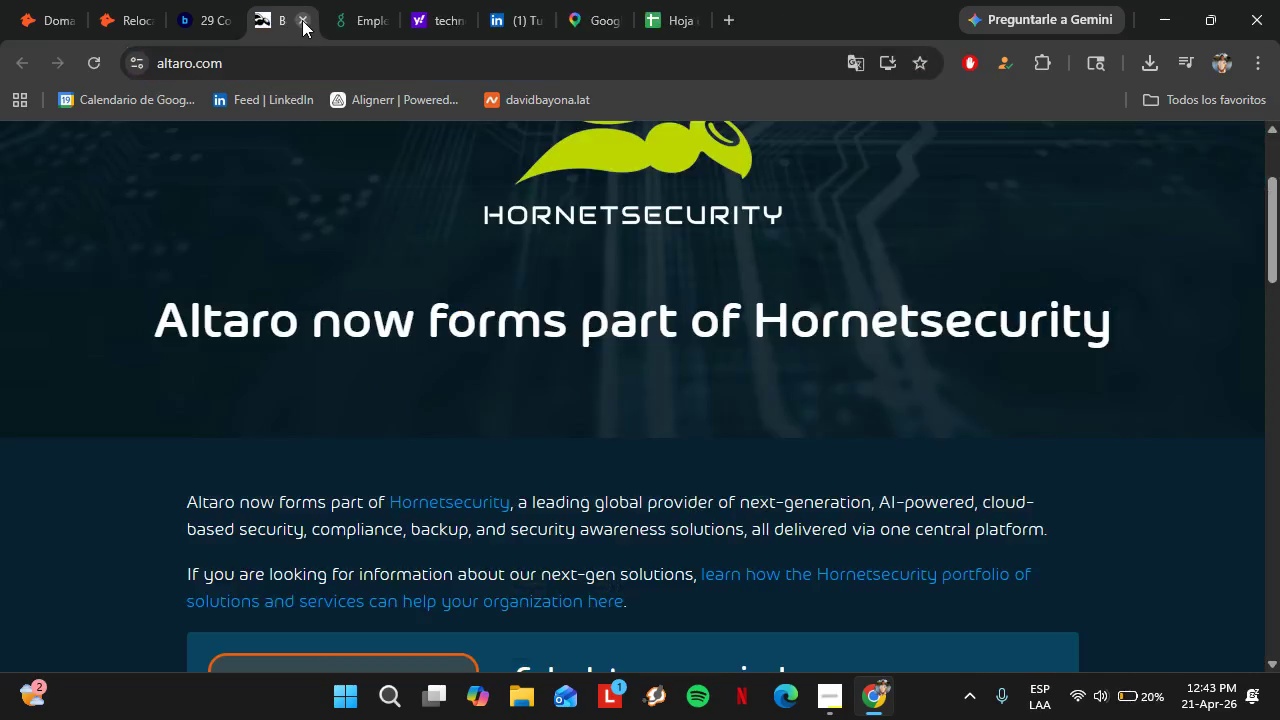 
left_click([302, 20])
 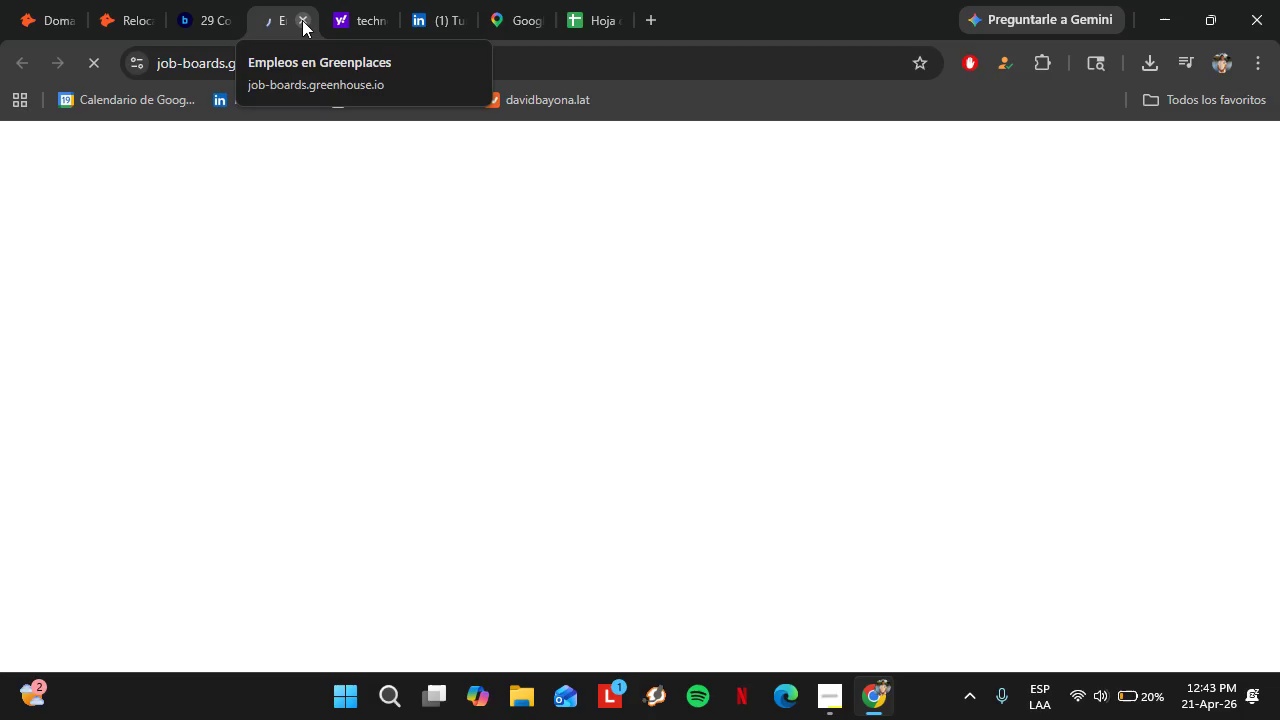 
left_click([302, 21])
 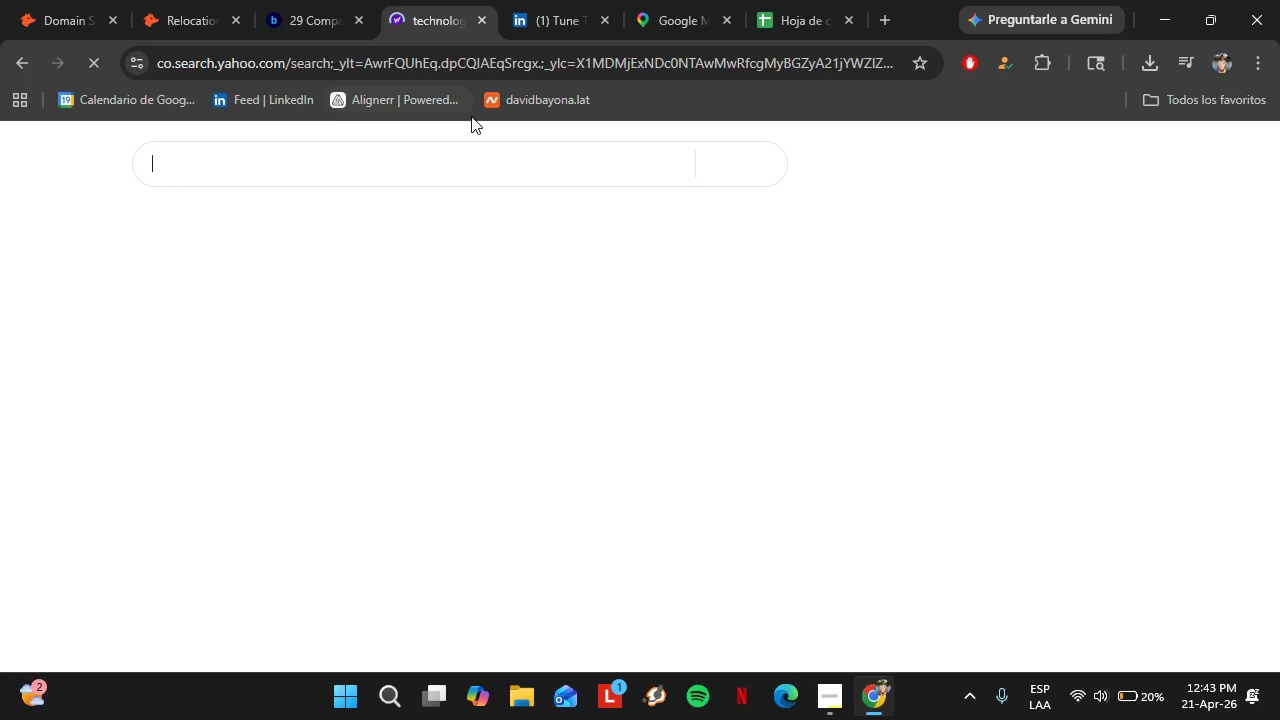 
left_click([310, 17])
 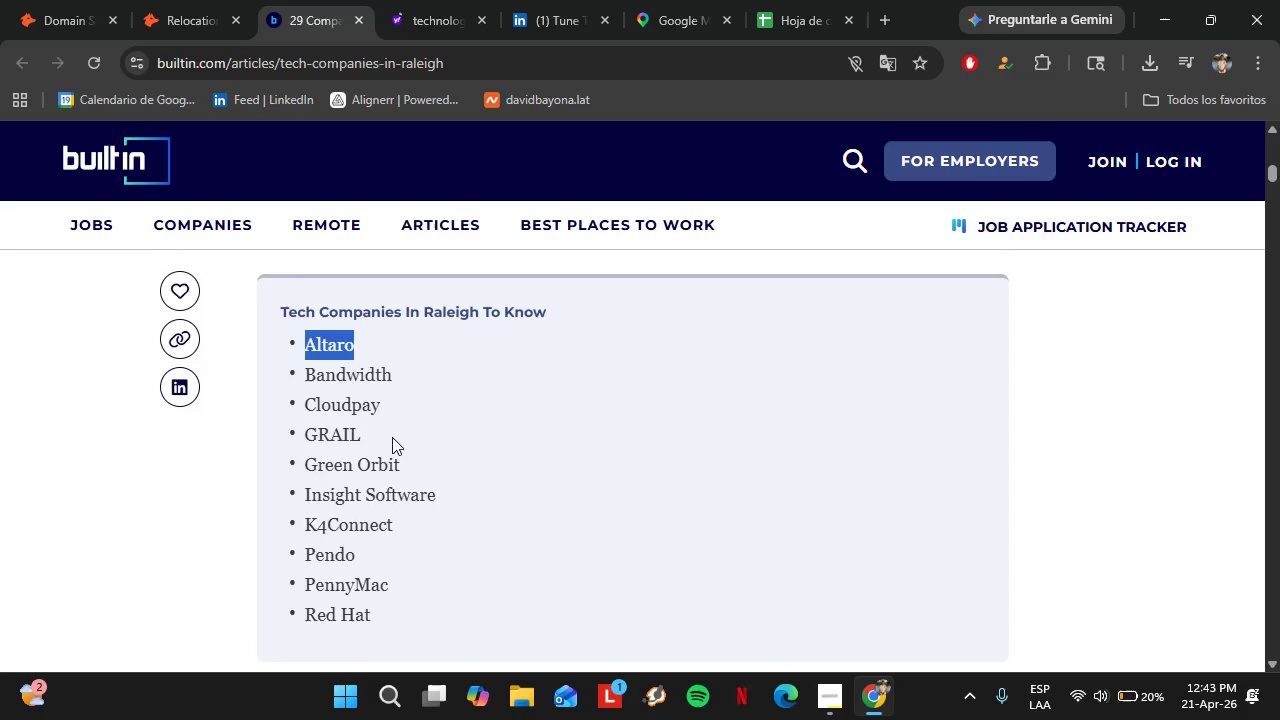 
scroll: coordinate [389, 435], scroll_direction: down, amount: 12.0
 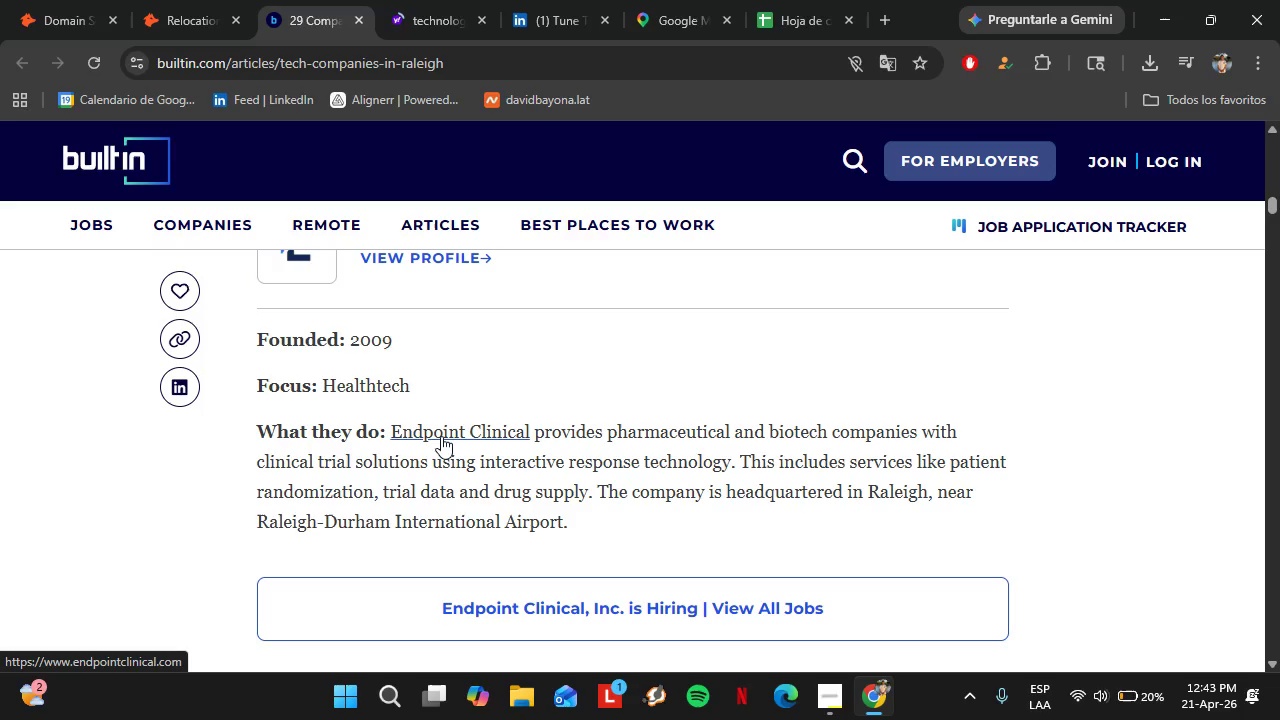 
left_click([441, 436])
 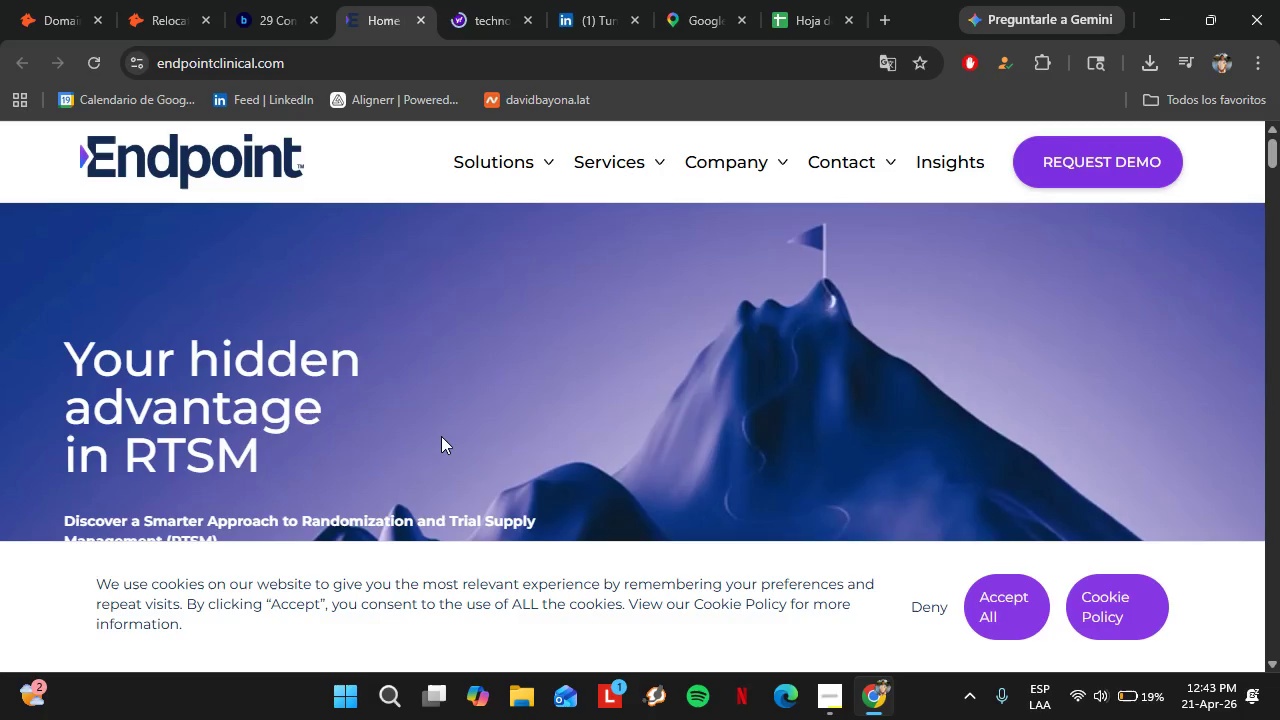 
wait(48.42)
 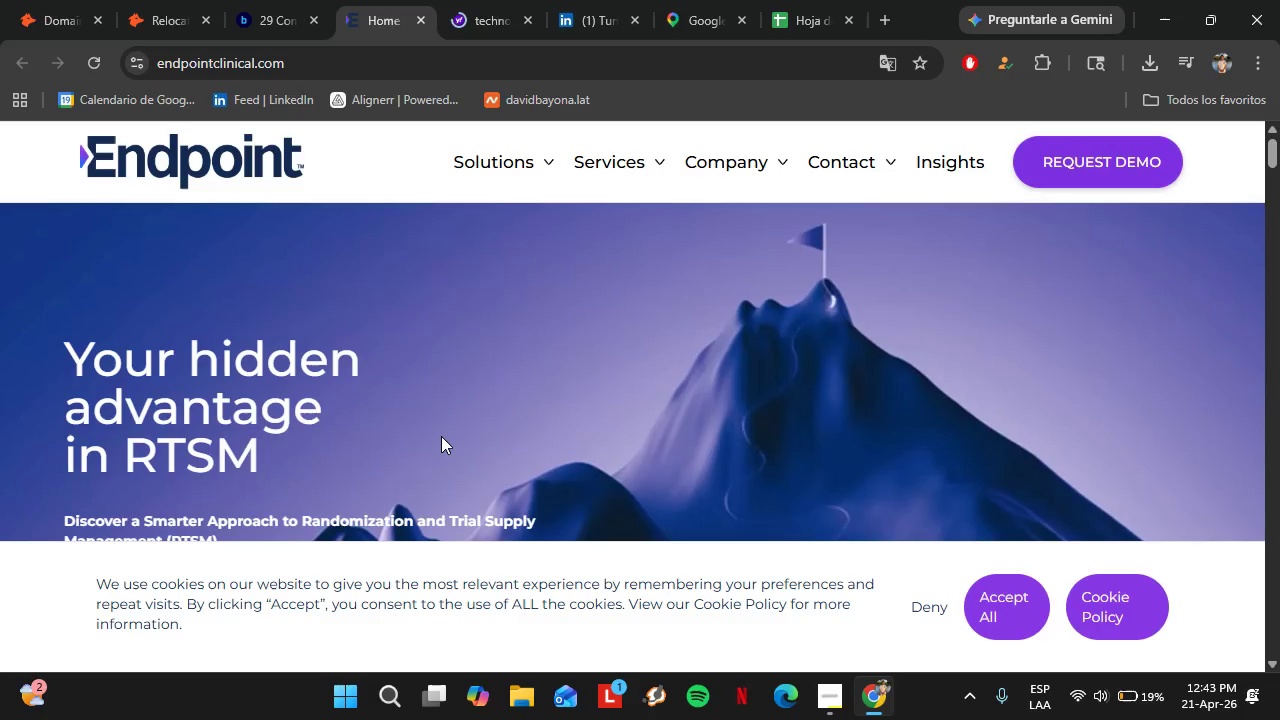 
left_click([874, 150])
 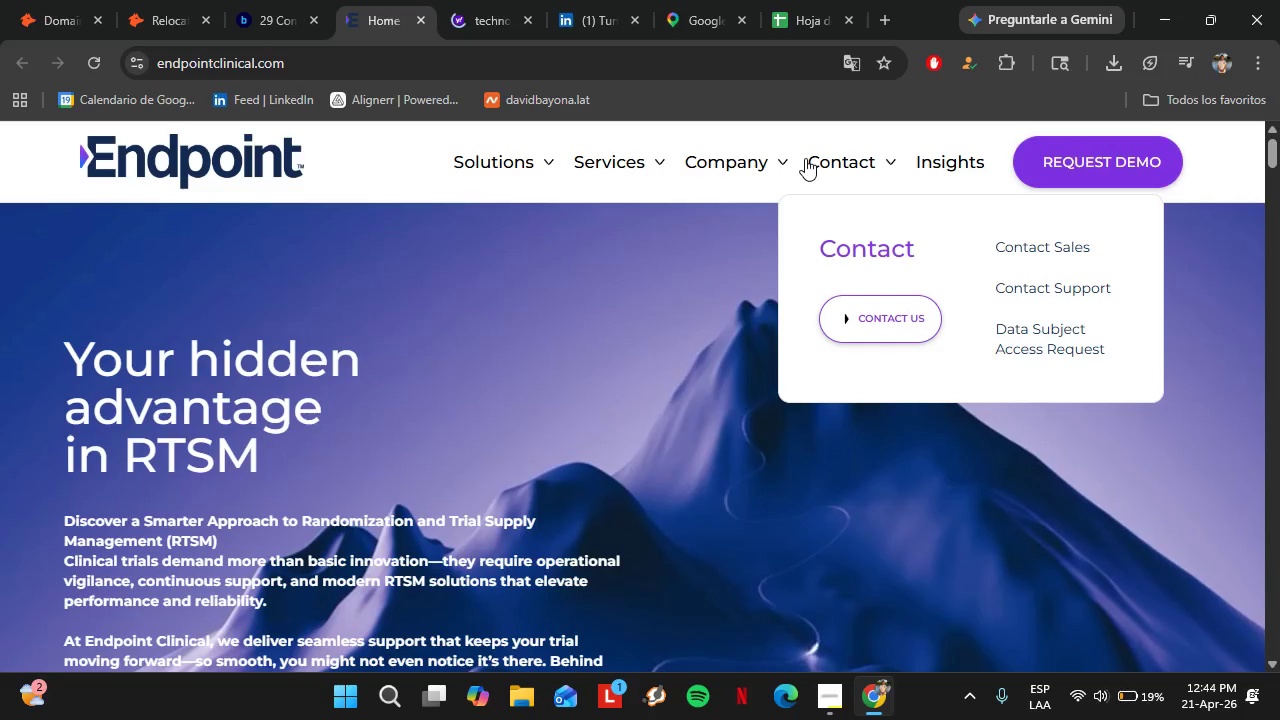 
mouse_move([763, 158])
 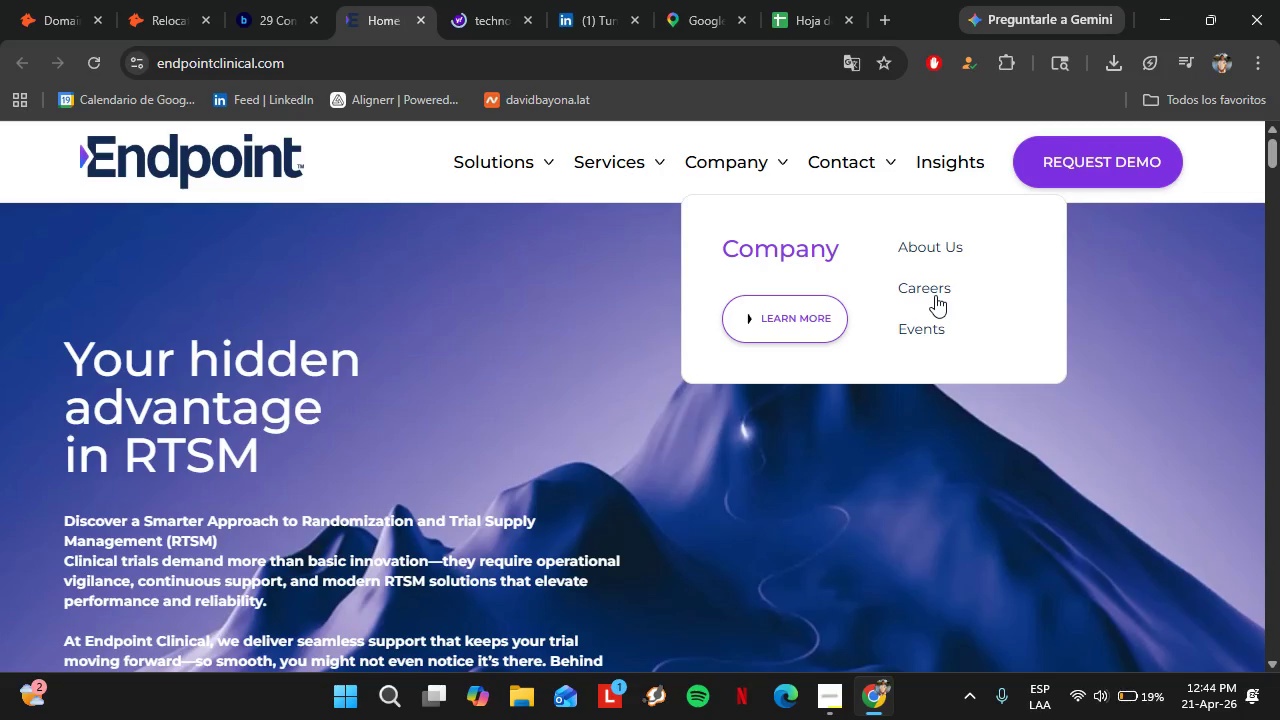 
left_click([935, 294])
 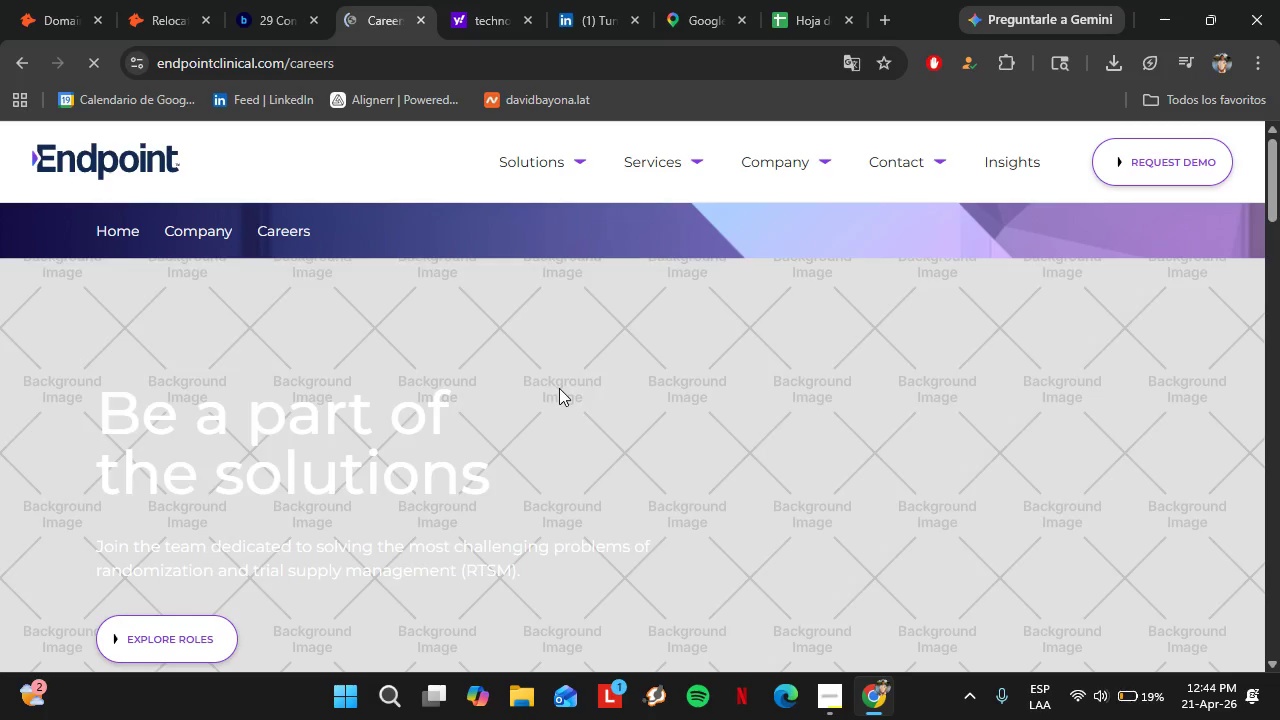 
scroll: coordinate [517, 398], scroll_direction: down, amount: 5.0
 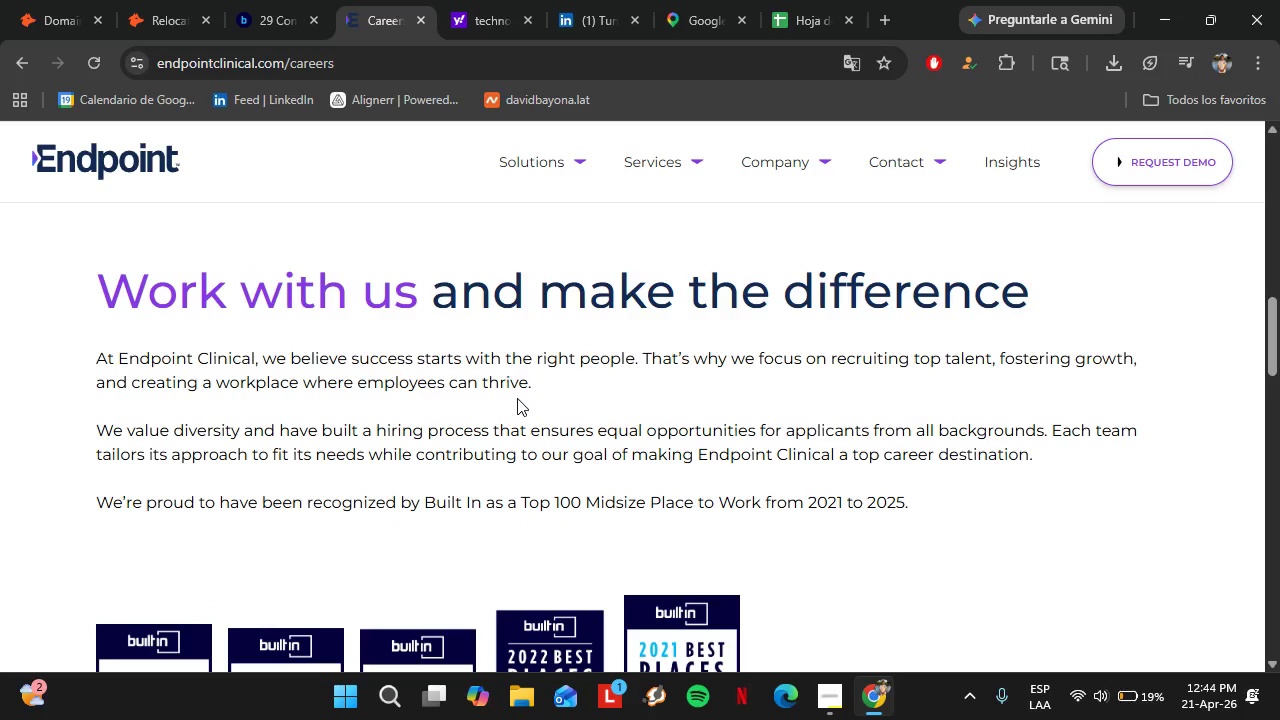 
scroll: coordinate [517, 398], scroll_direction: none, amount: 0.0
 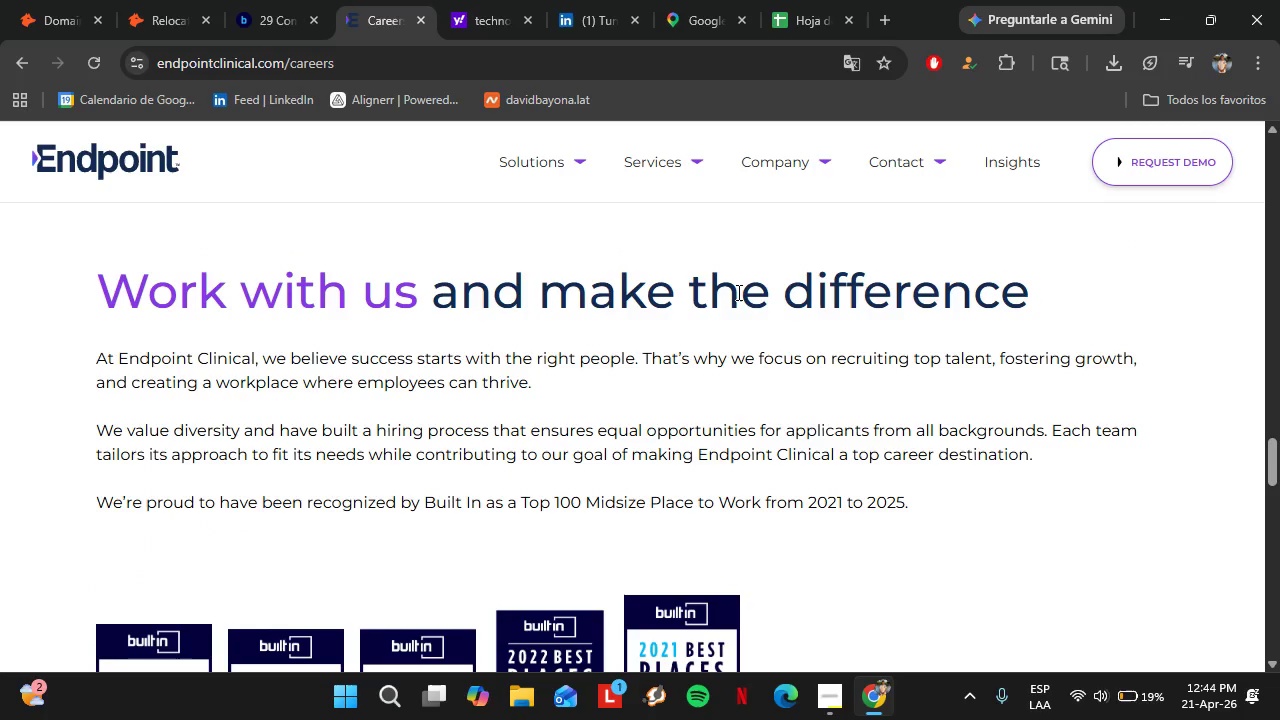 
scroll: coordinate [477, 543], scroll_direction: down, amount: 8.0
 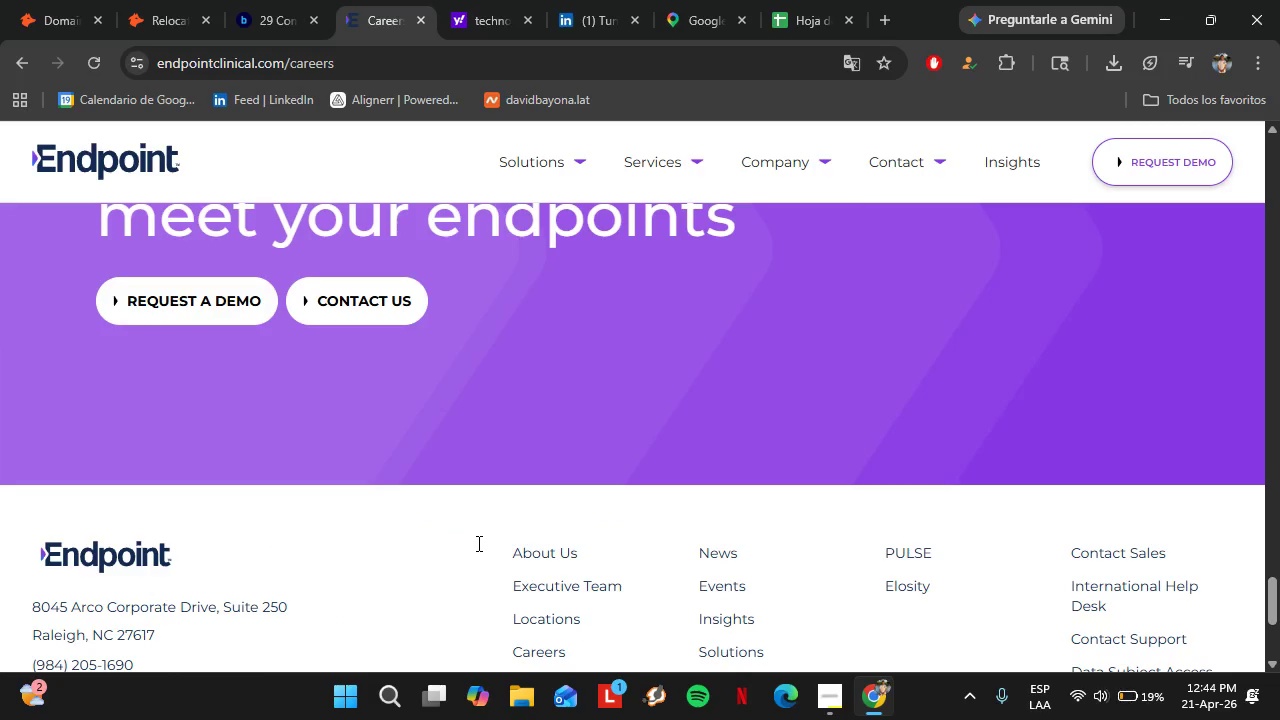 
scroll: coordinate [477, 543], scroll_direction: up, amount: 7.0
 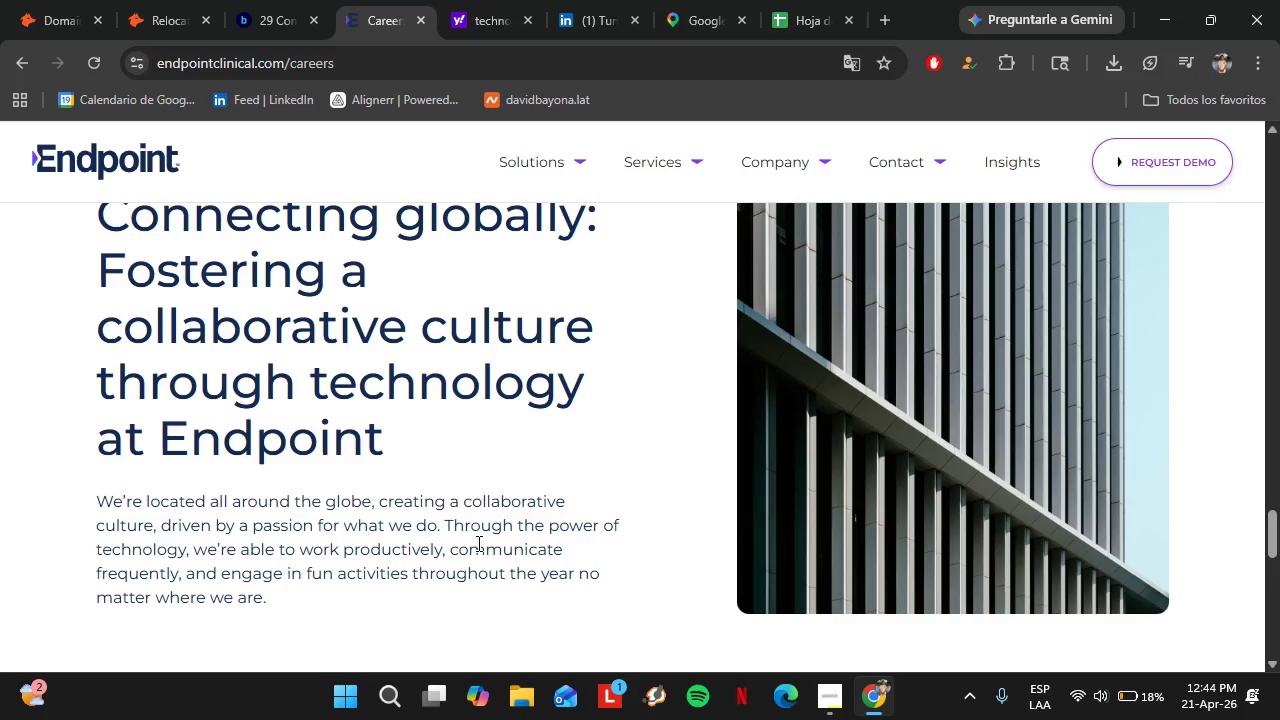 
wait(25.29)
 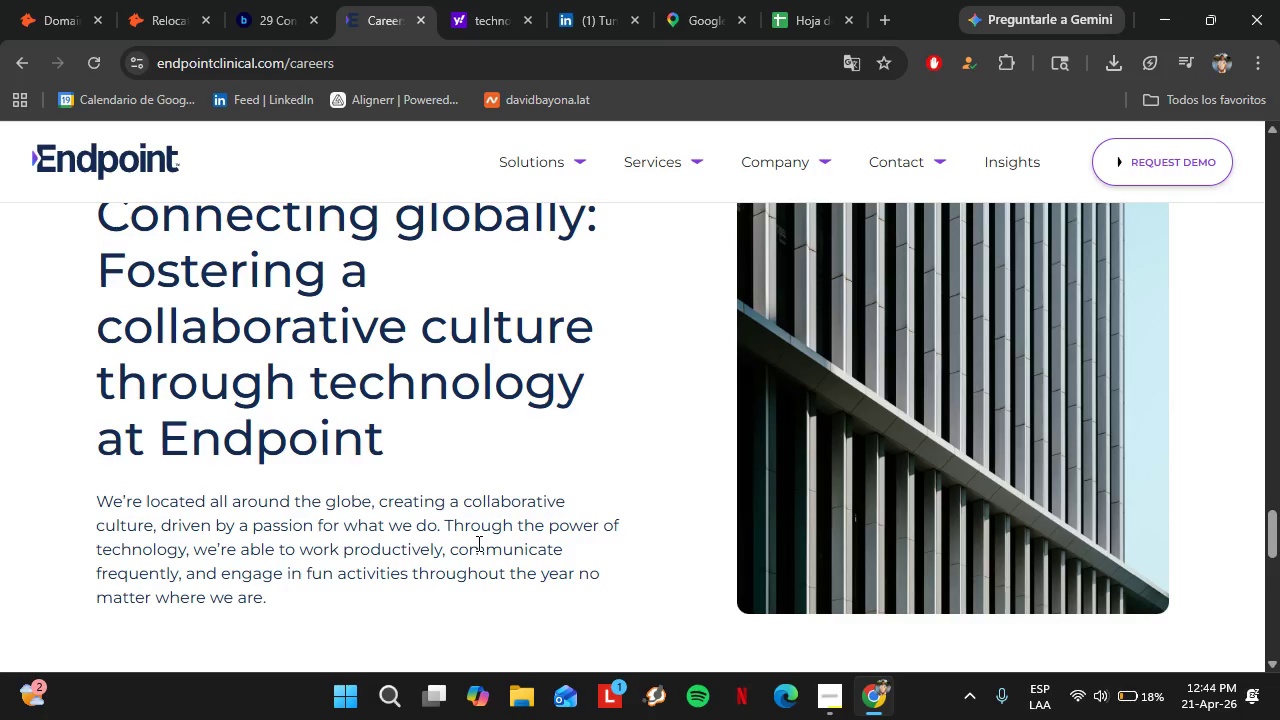 
scroll: coordinate [632, 425], scroll_direction: up, amount: 9.0
 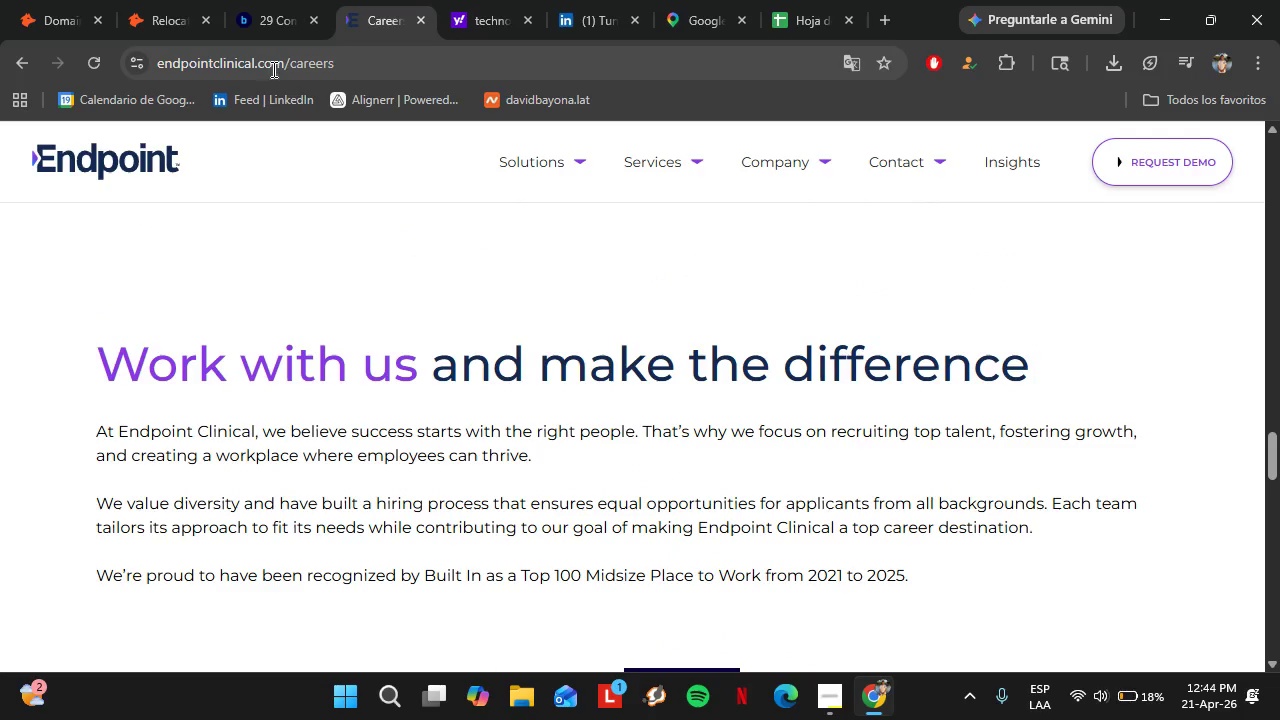 
wait(6.08)
 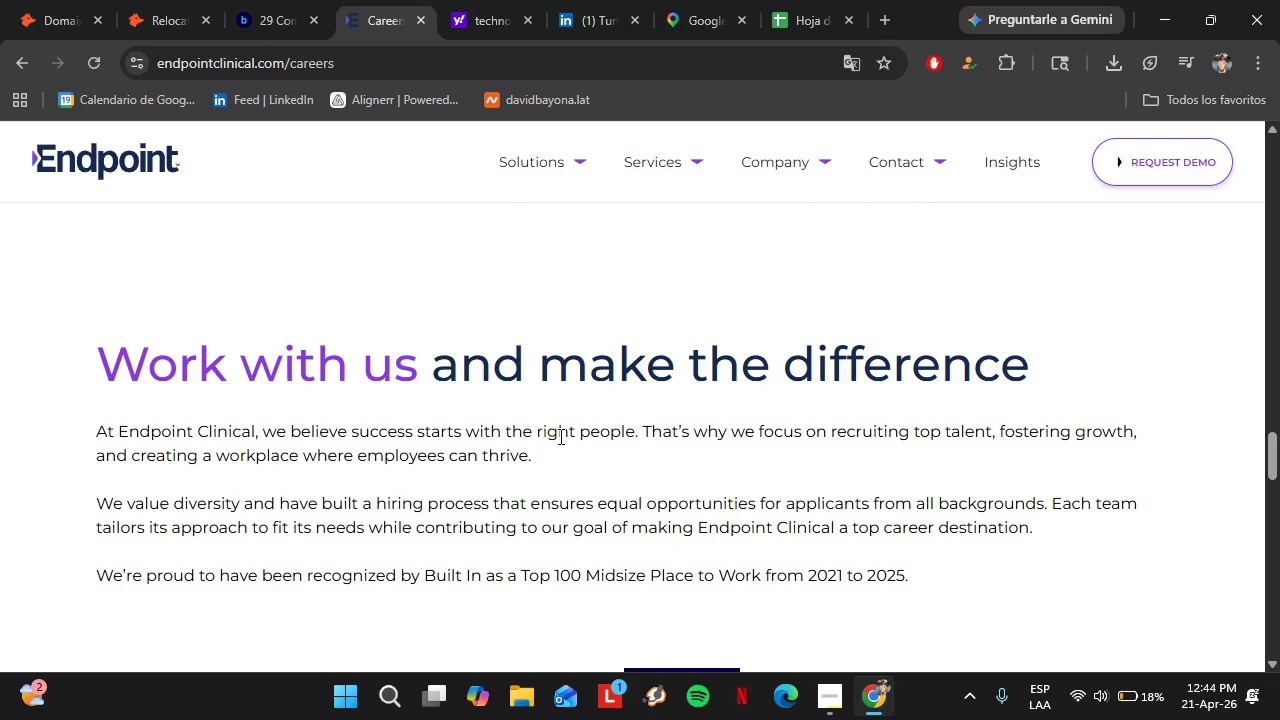 
left_click_drag(start_coordinate=[286, 61], to_coordinate=[156, 64])
 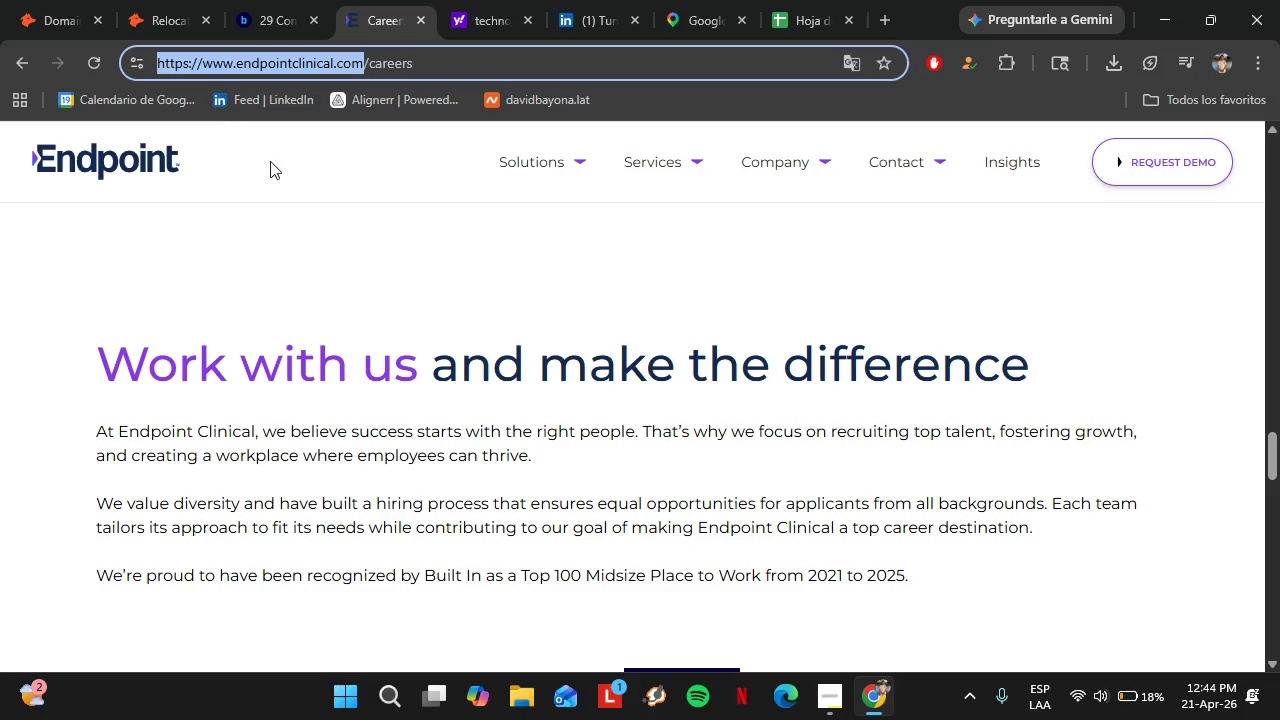 
key(Control+C)
 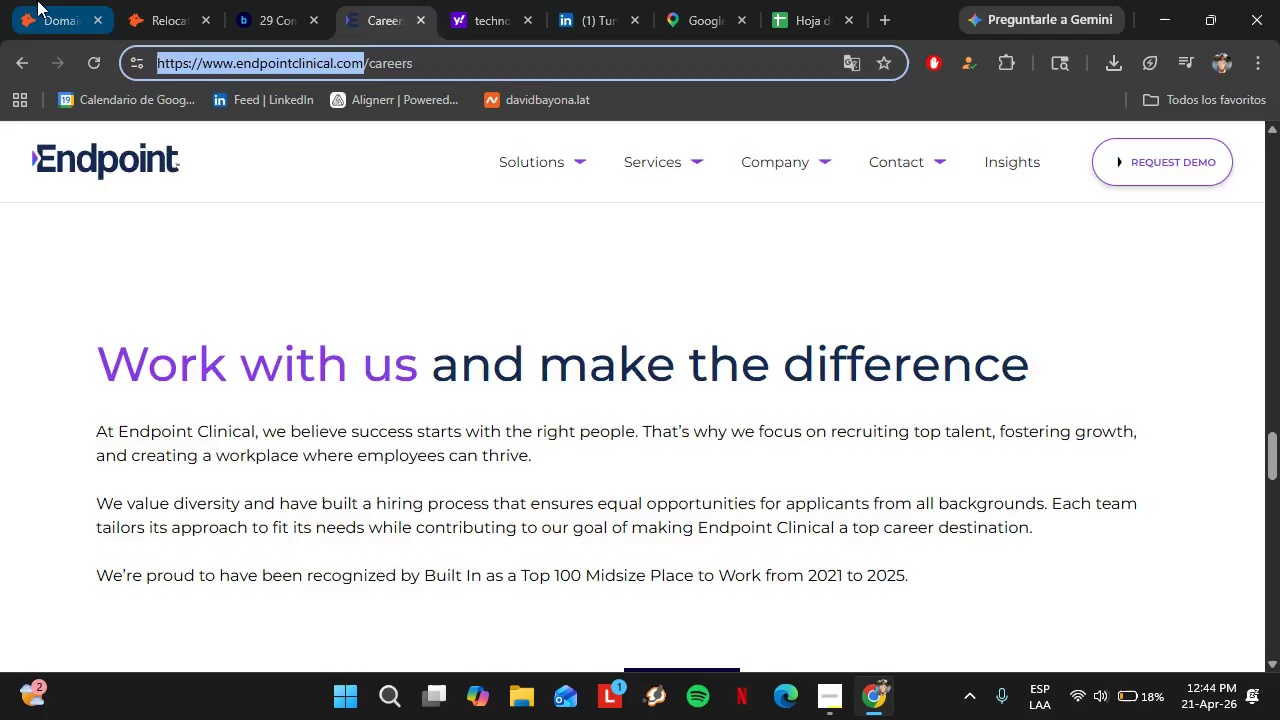 
left_click([37, 0])
 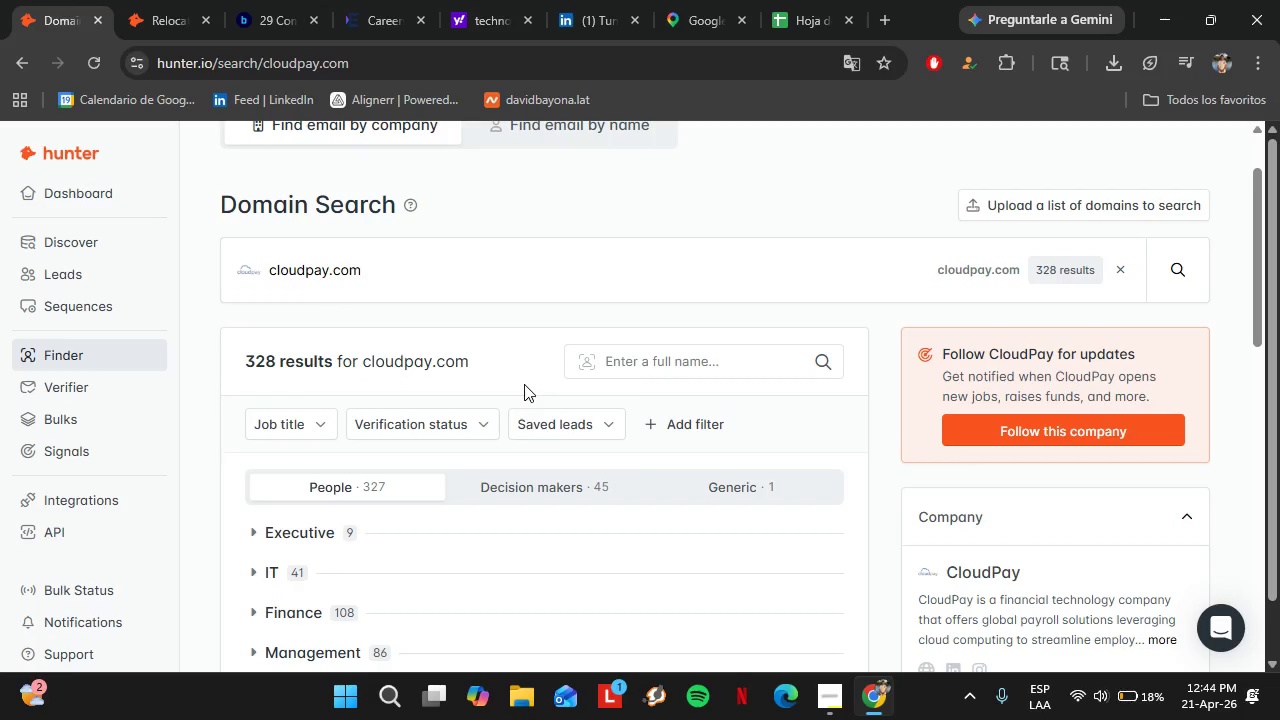 
left_click_drag(start_coordinate=[439, 256], to_coordinate=[239, 274])
 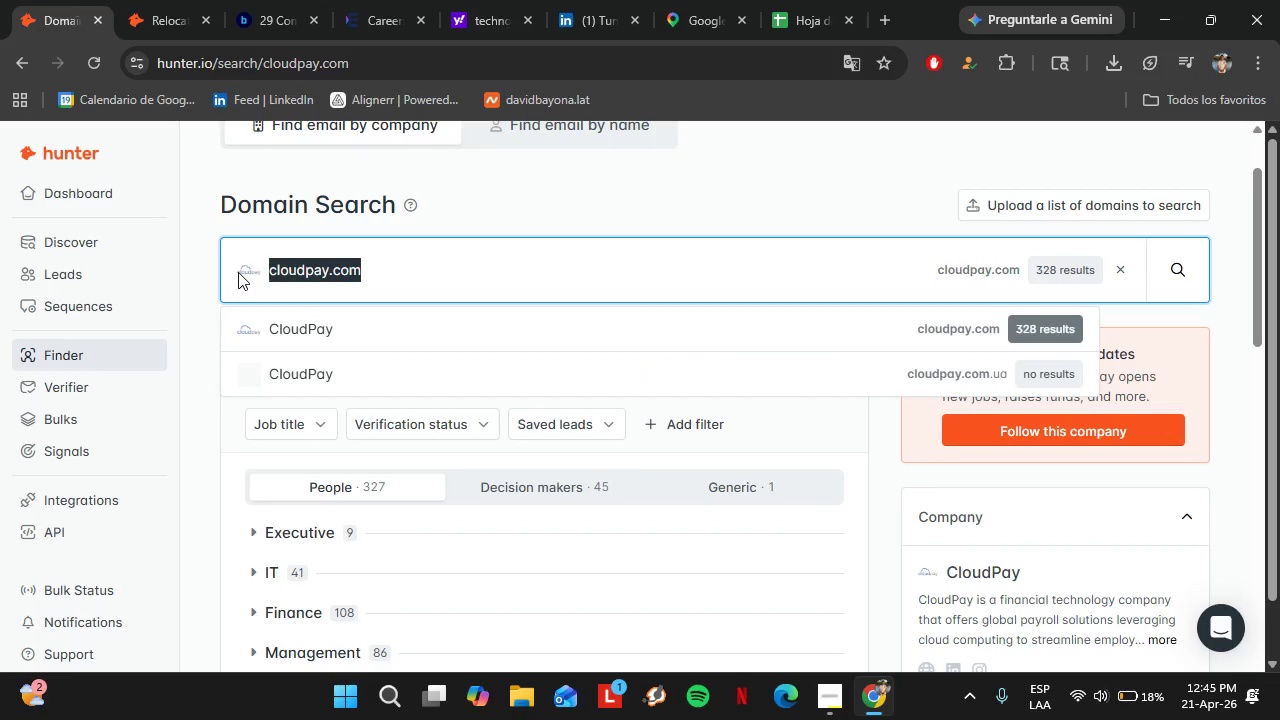 
key(Control+V)
 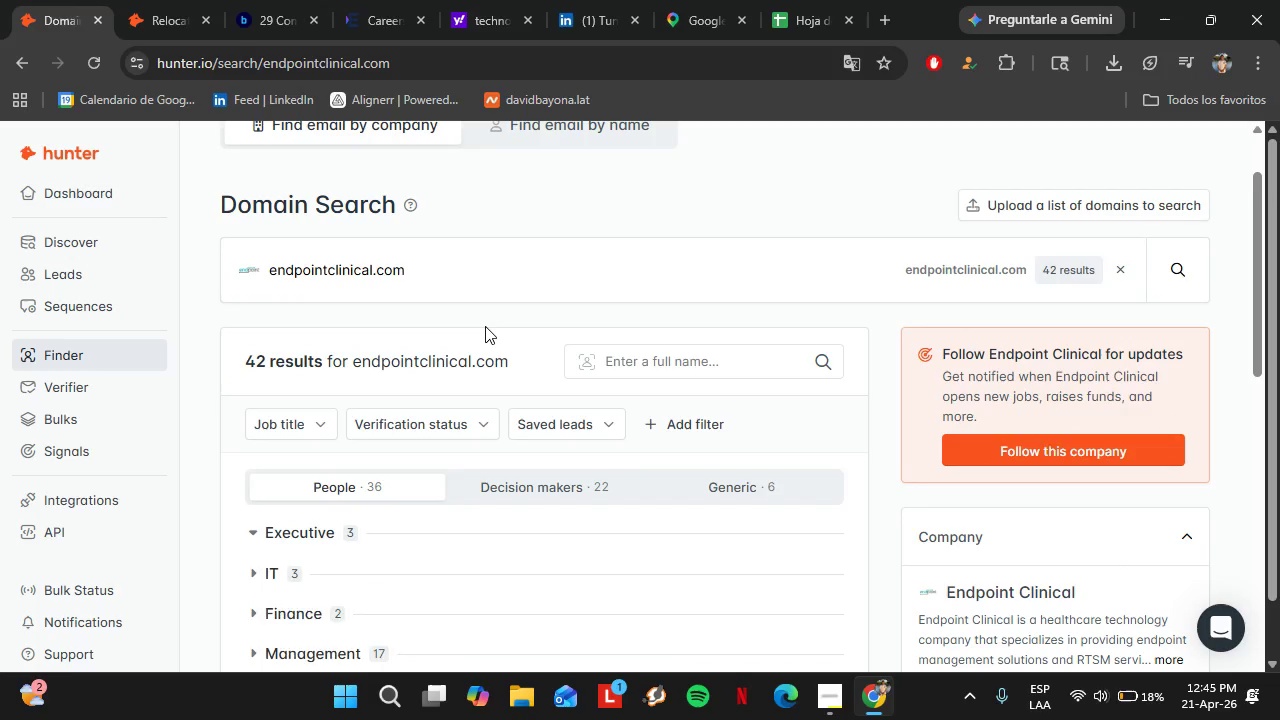 
scroll: coordinate [477, 410], scroll_direction: none, amount: 0.0
 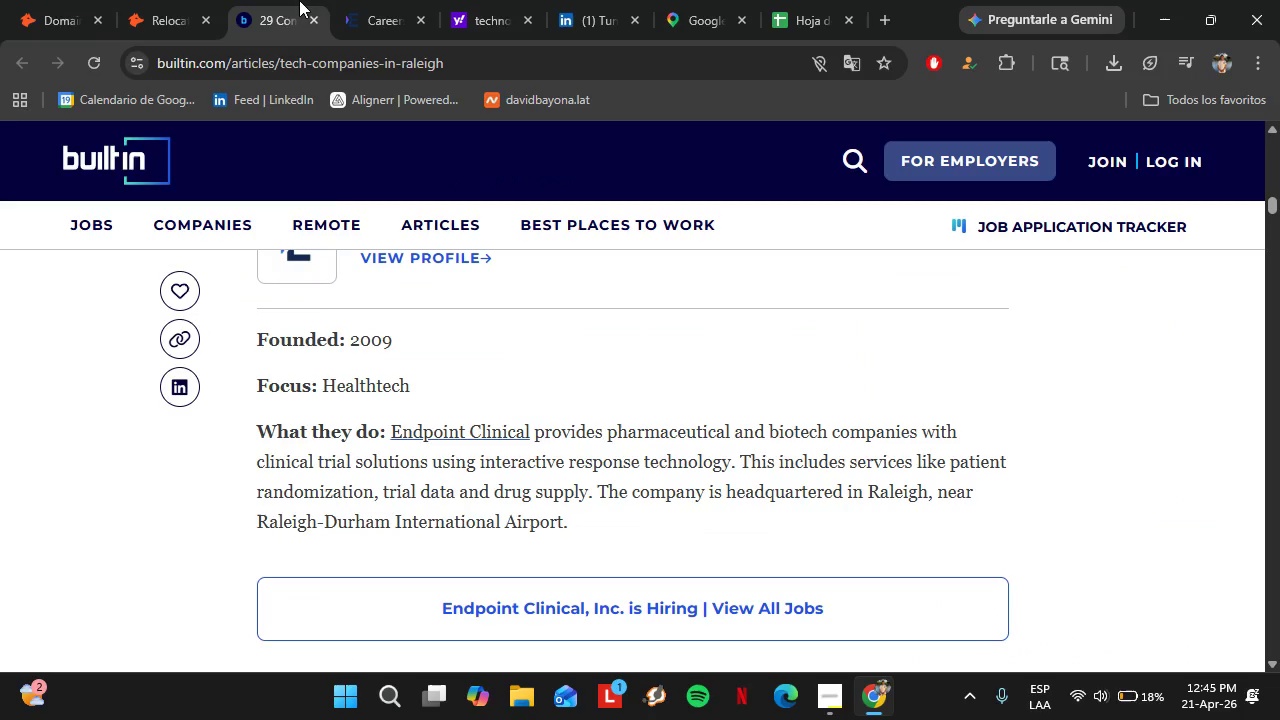 
left_click([281, 0])
 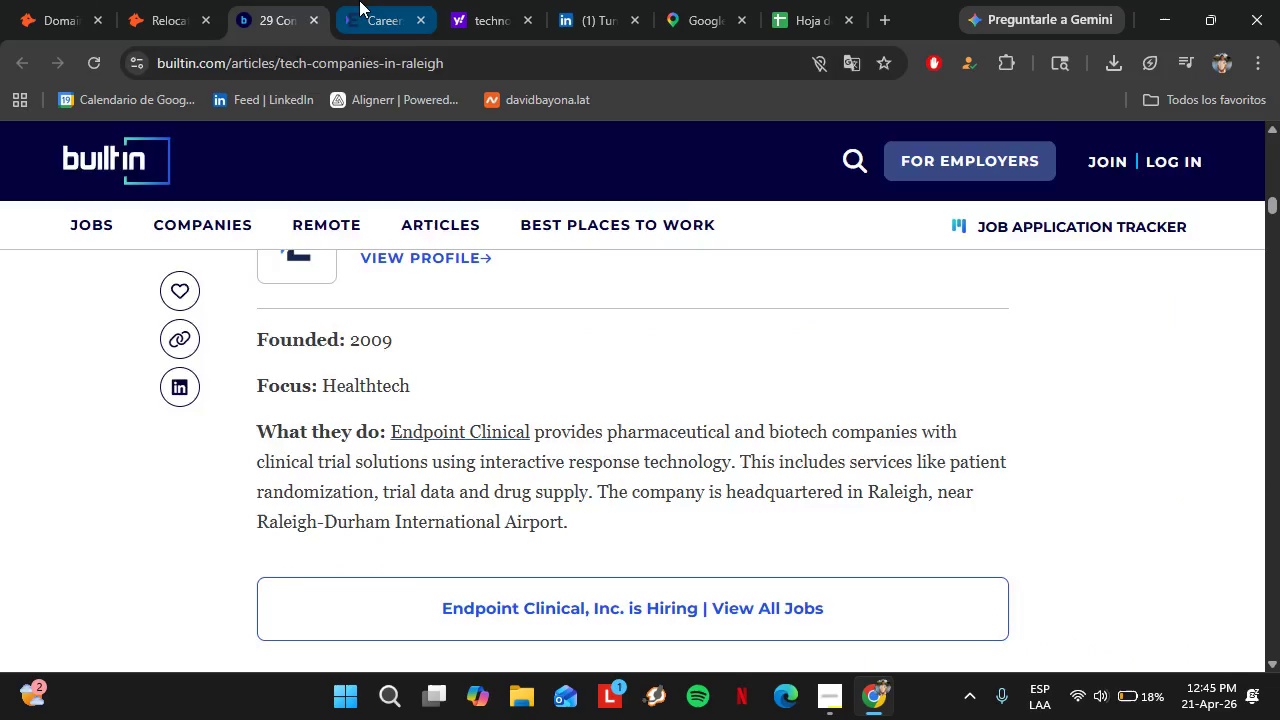 
left_click([359, 0])
 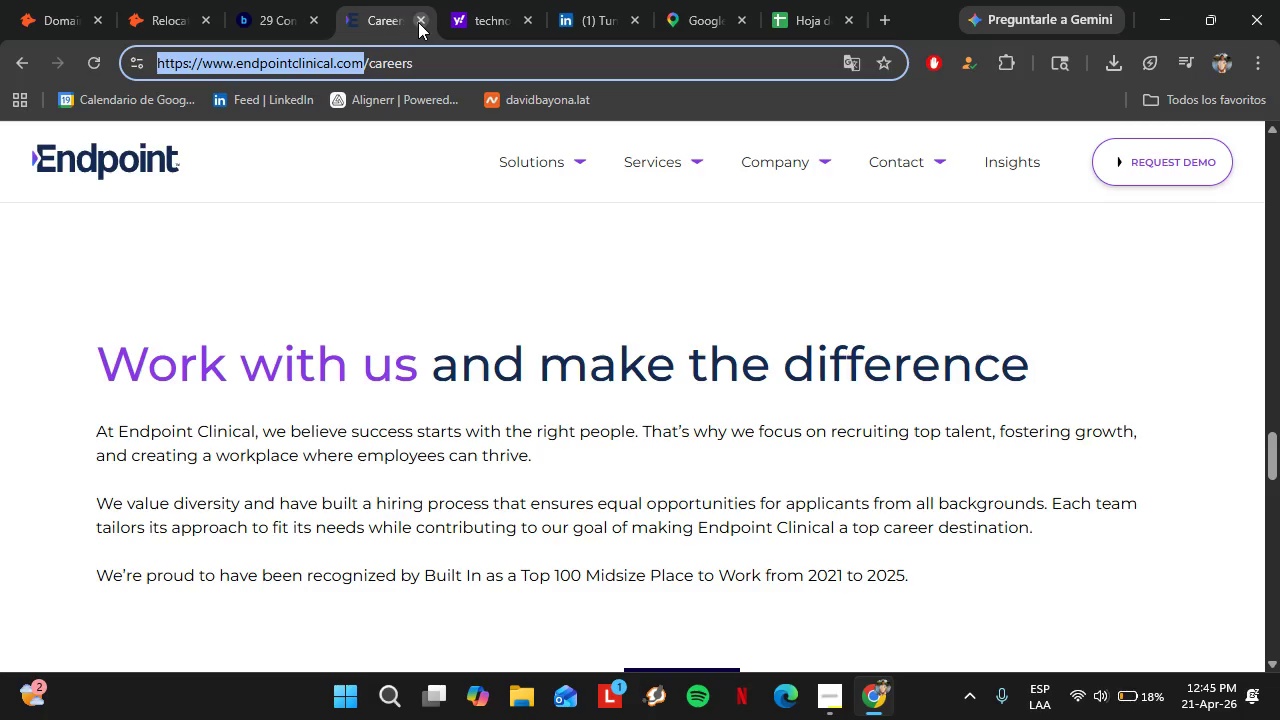 
left_click([419, 22])
 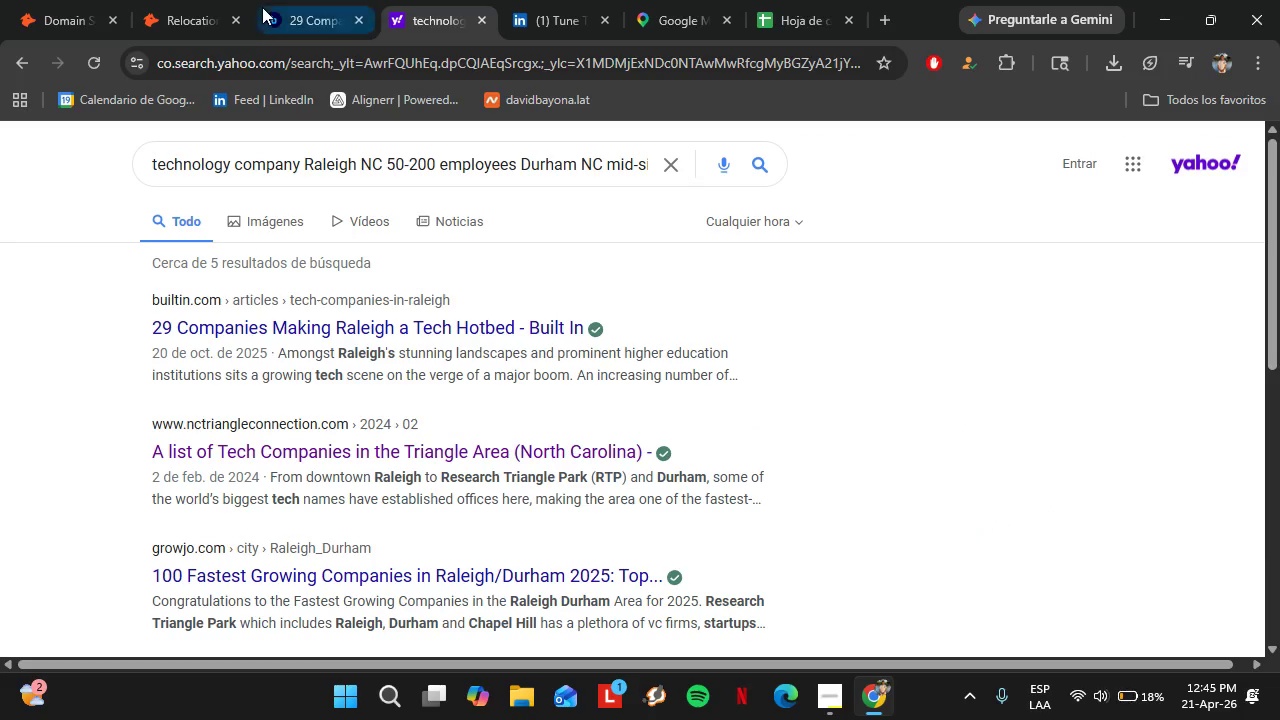 
left_click([296, 0])
 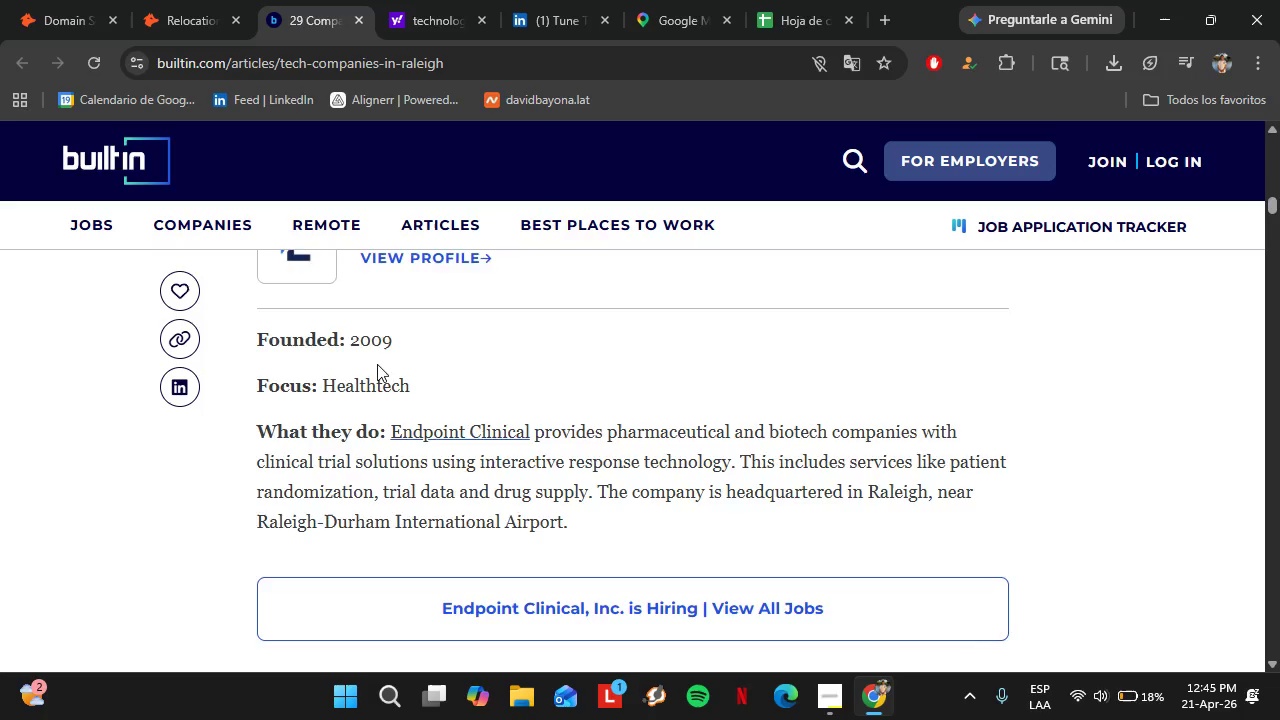 
scroll: coordinate [378, 365], scroll_direction: down, amount: 5.0
 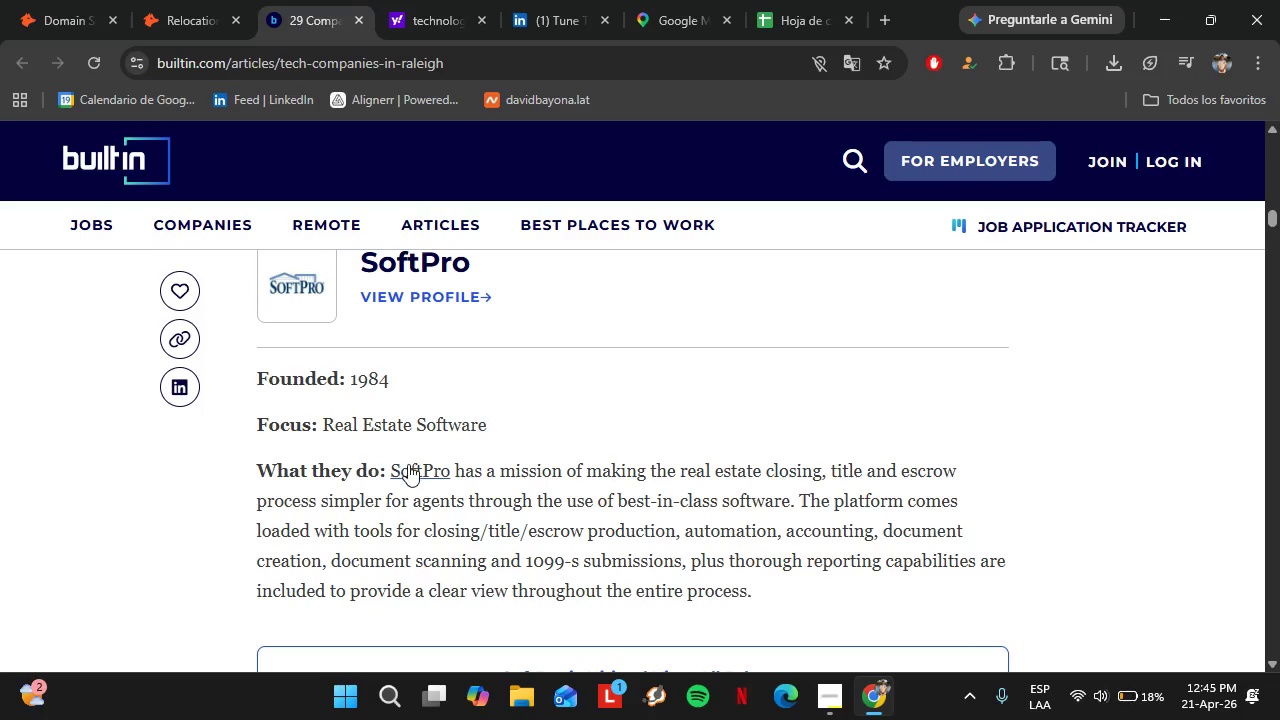 
left_click([409, 464])
 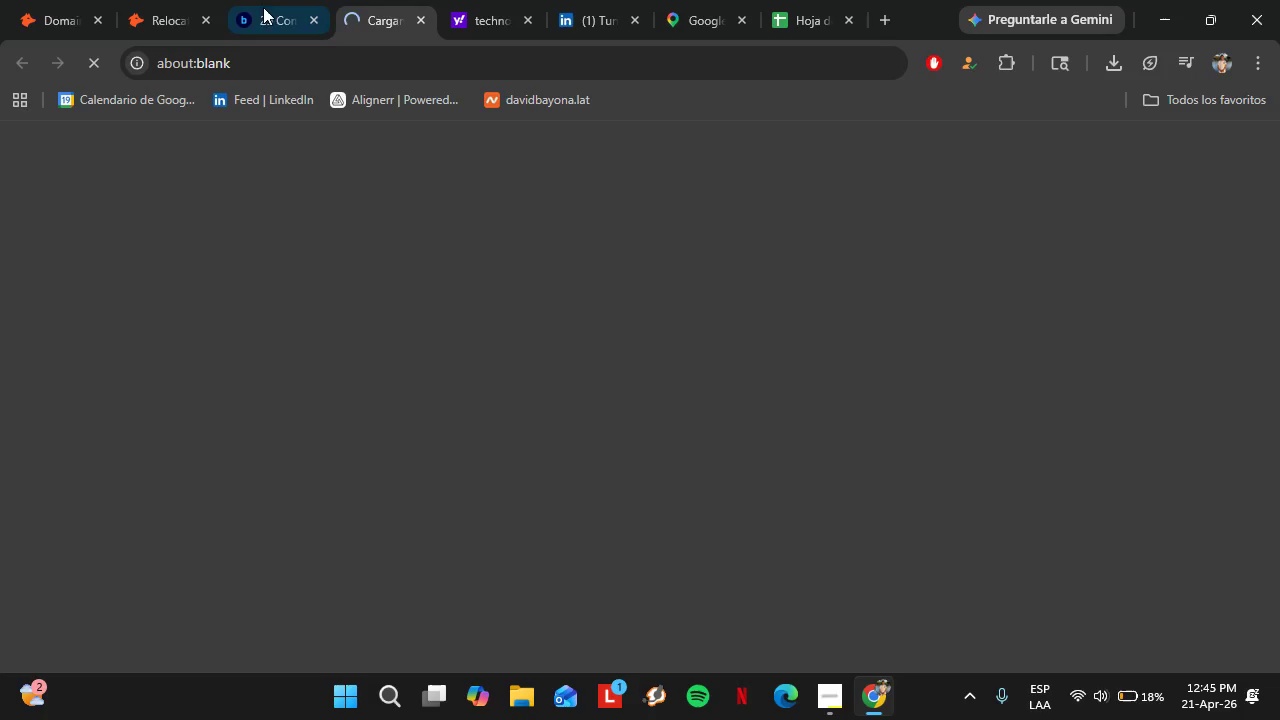 
left_click([264, 5])
 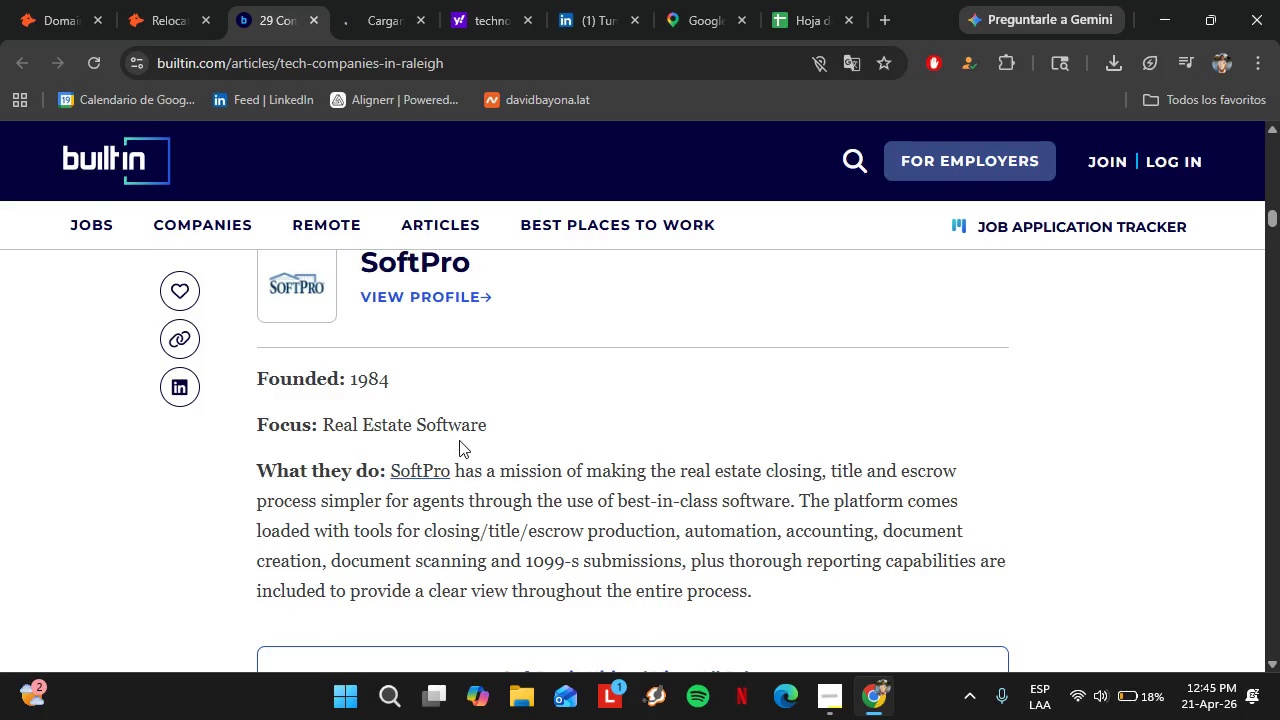 
scroll: coordinate [456, 486], scroll_direction: down, amount: 5.0
 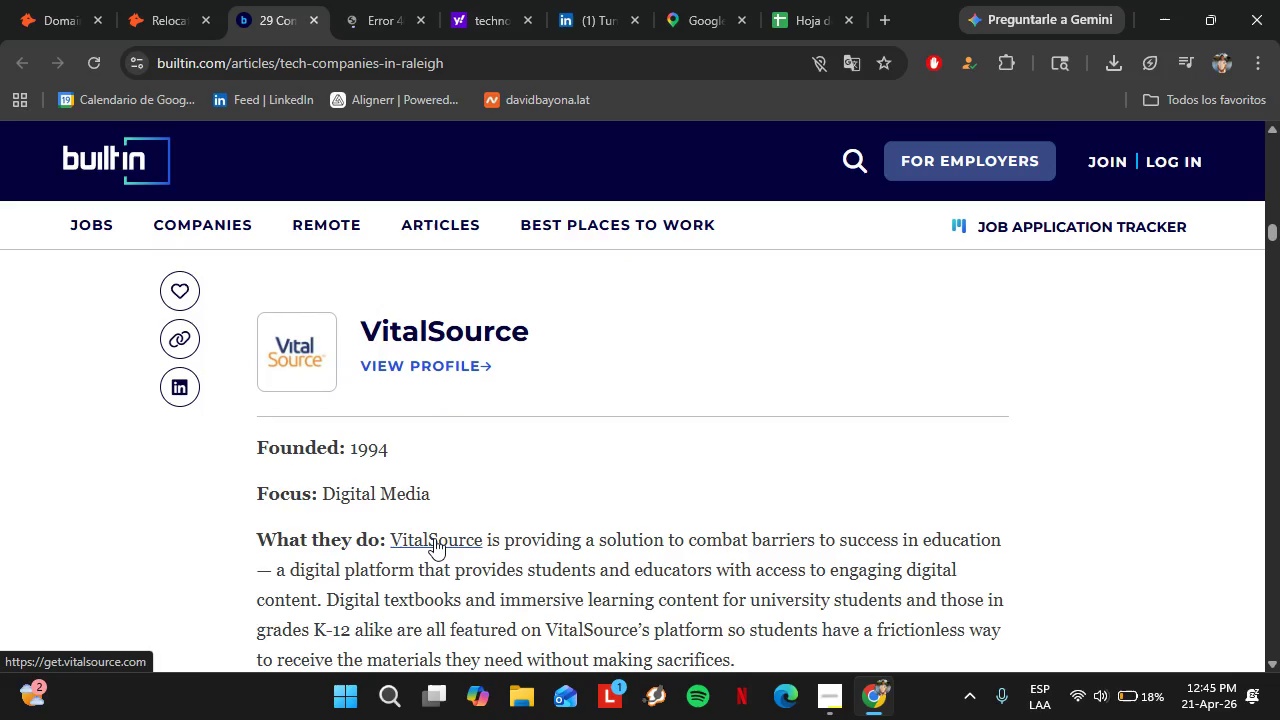 
left_click([434, 538])
 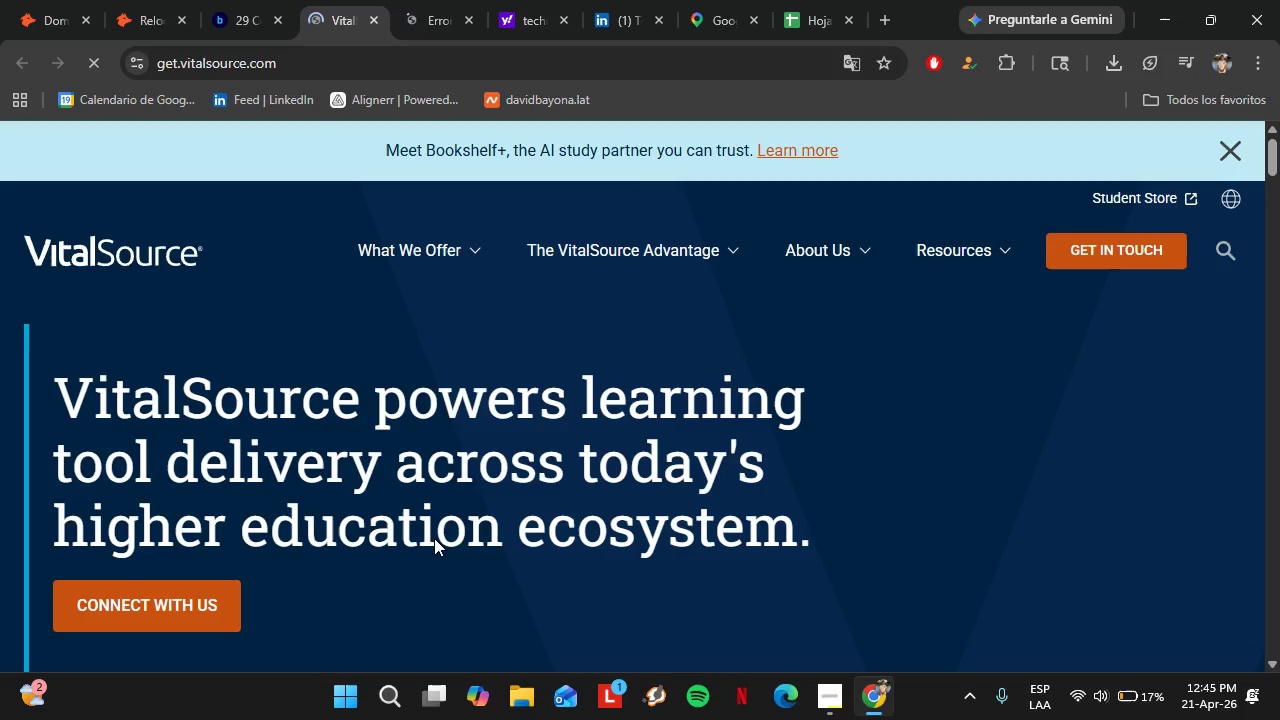 
wait(12.58)
 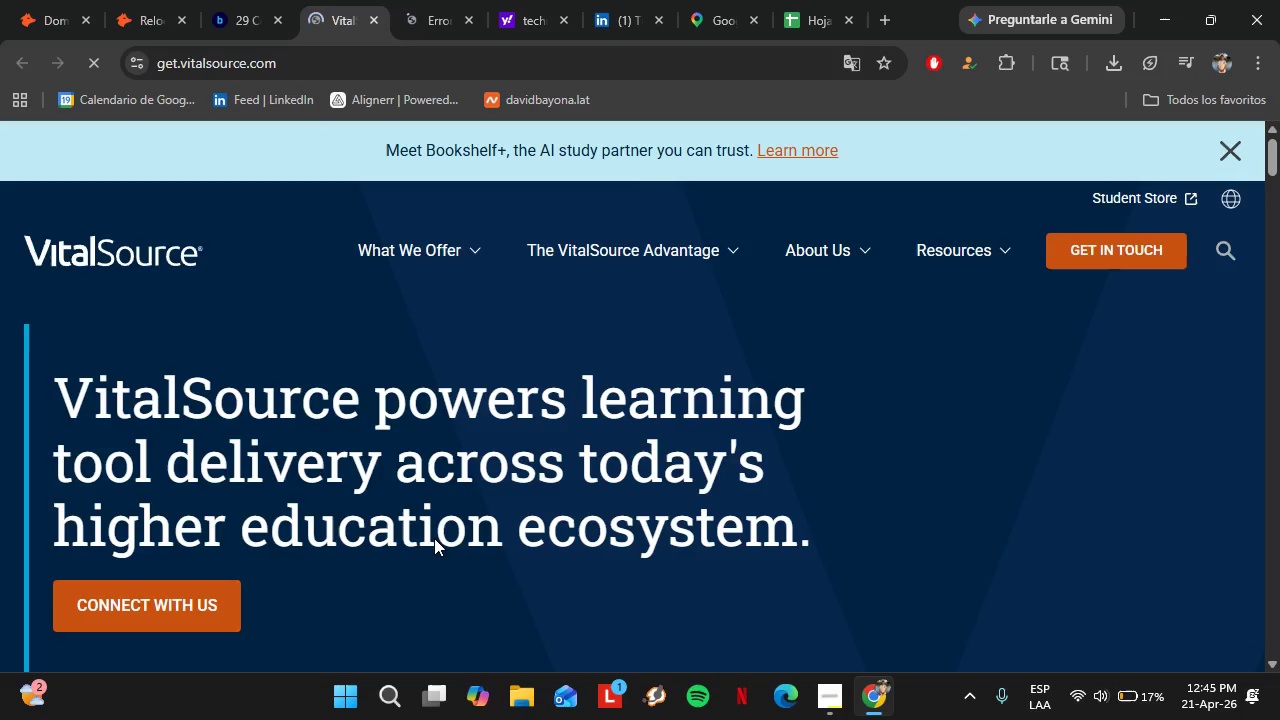 
left_click([265, 68])
 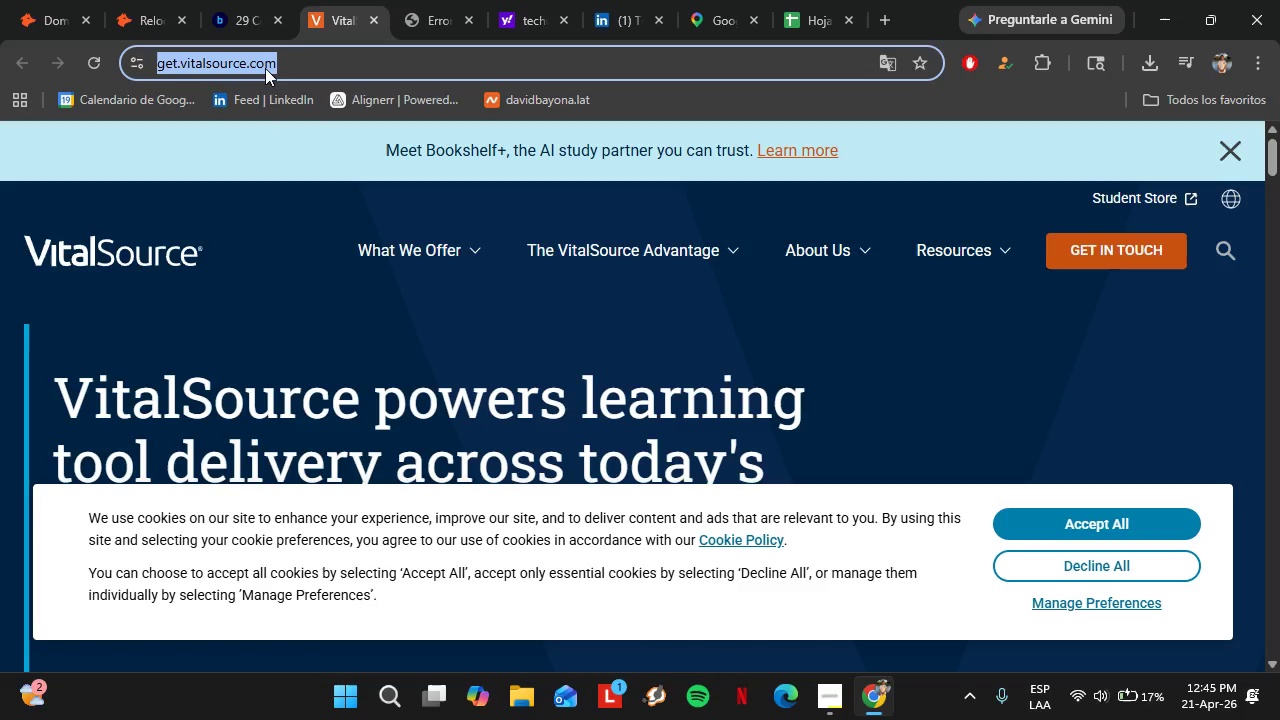 
key(Control+C)
 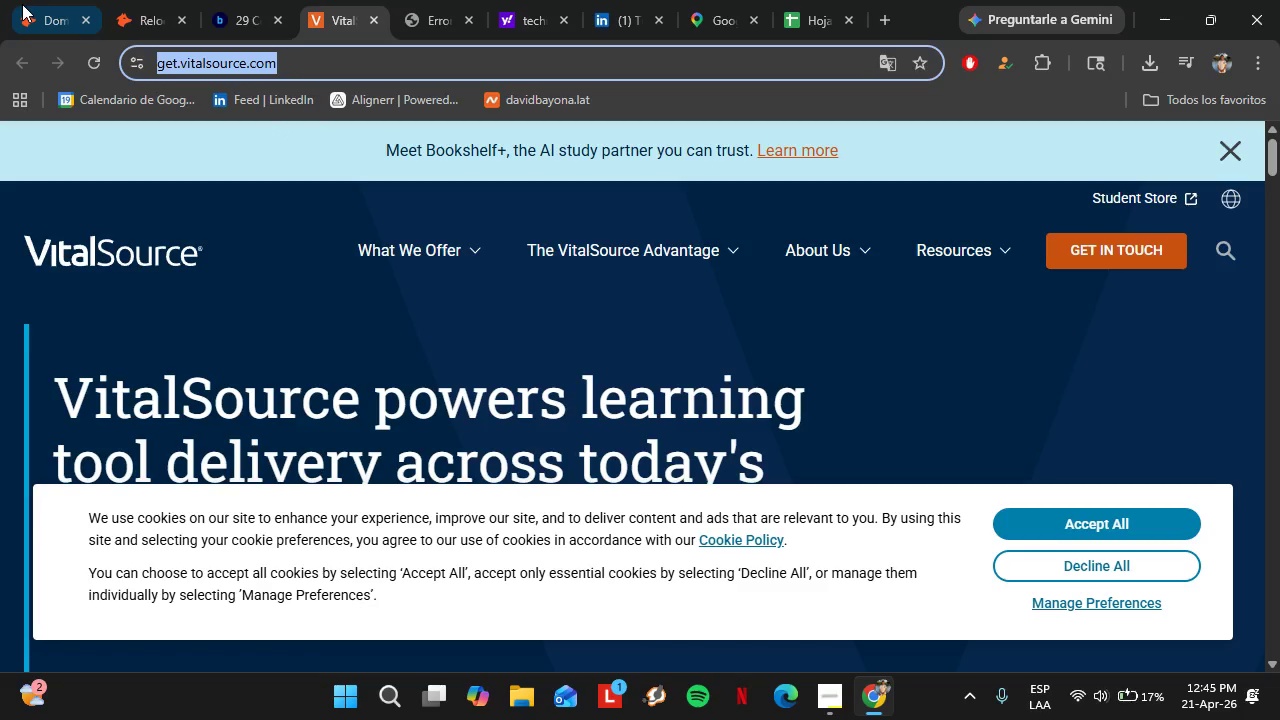 
left_click([33, 0])
 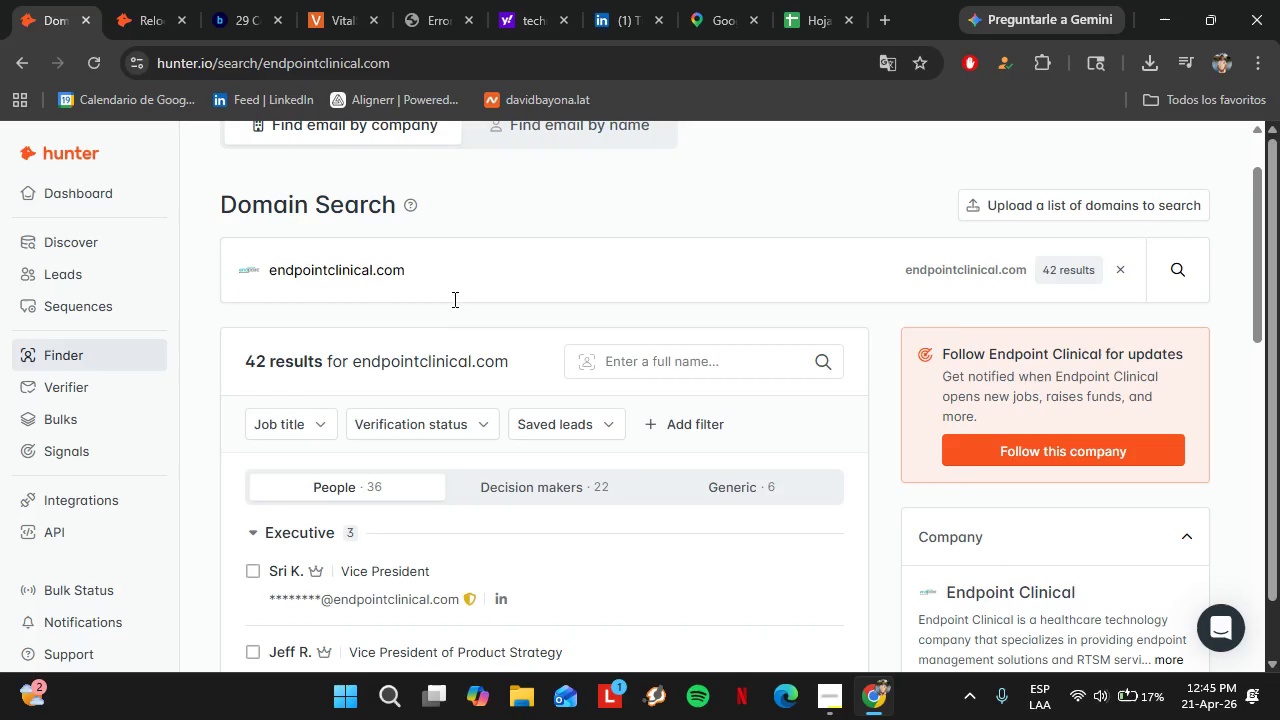 
double_click([452, 298])
 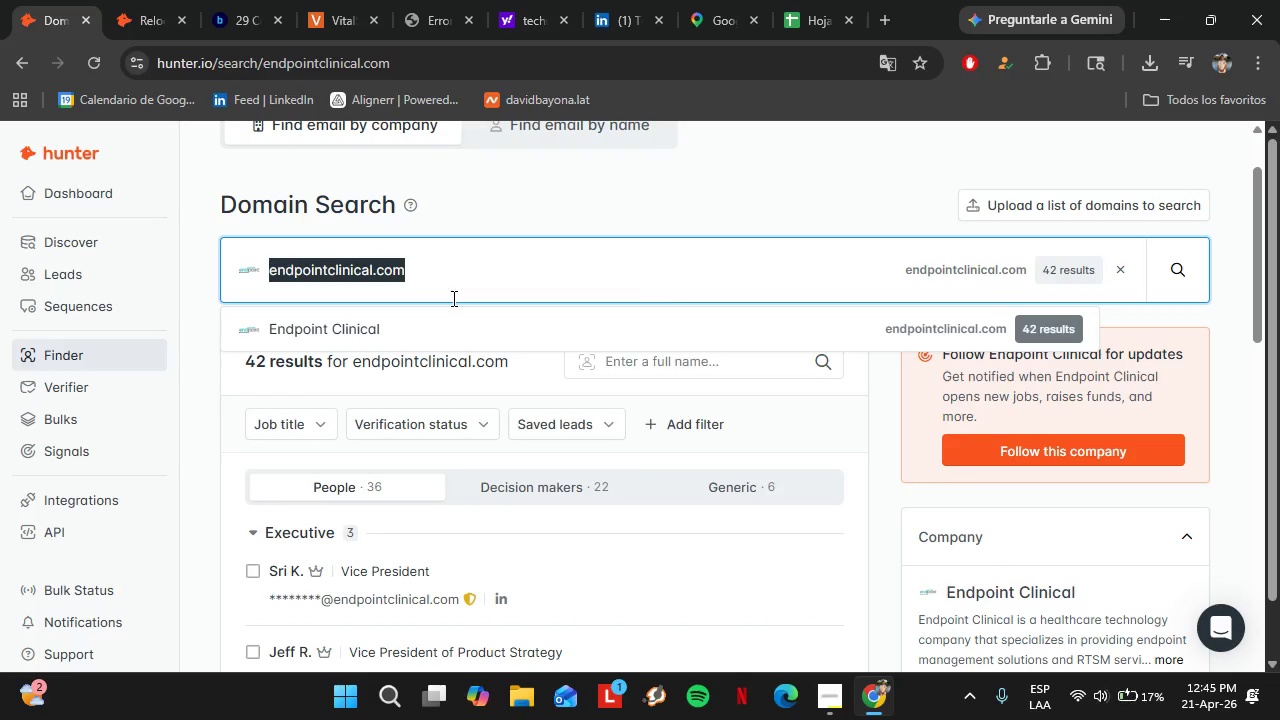 
triple_click([452, 298])
 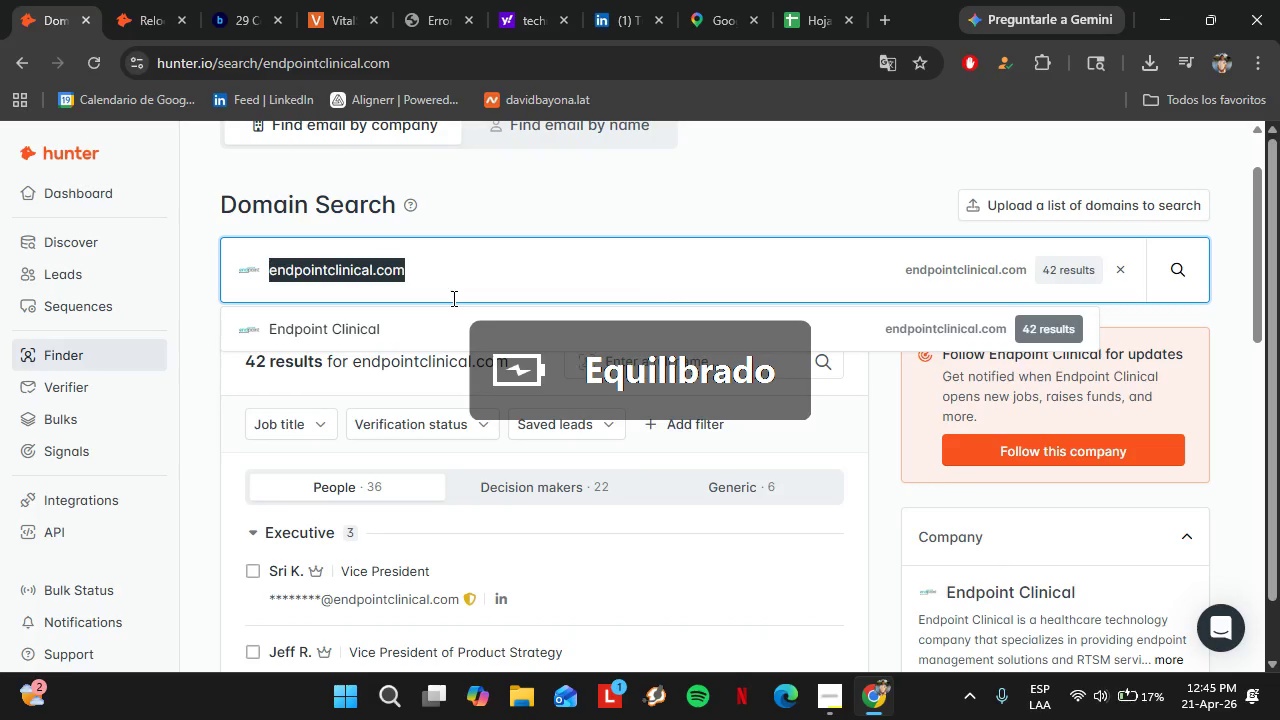 
triple_click([452, 298])
 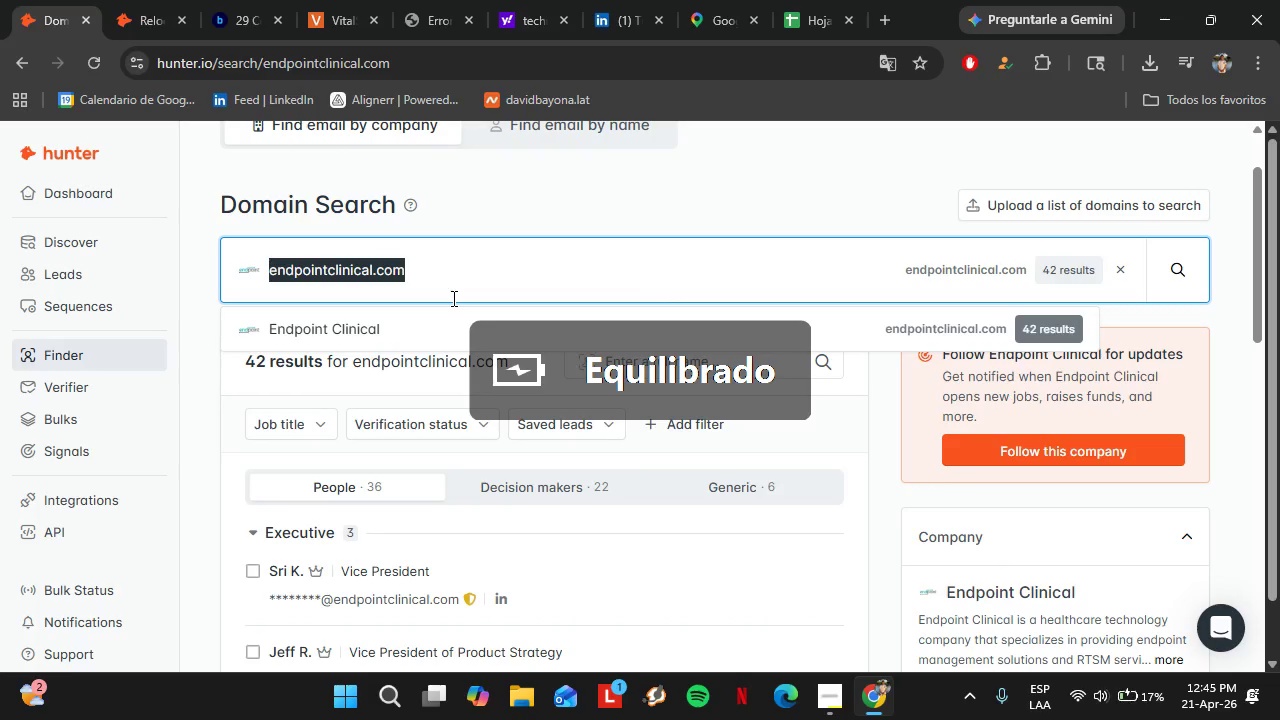 
key(Control+V)
 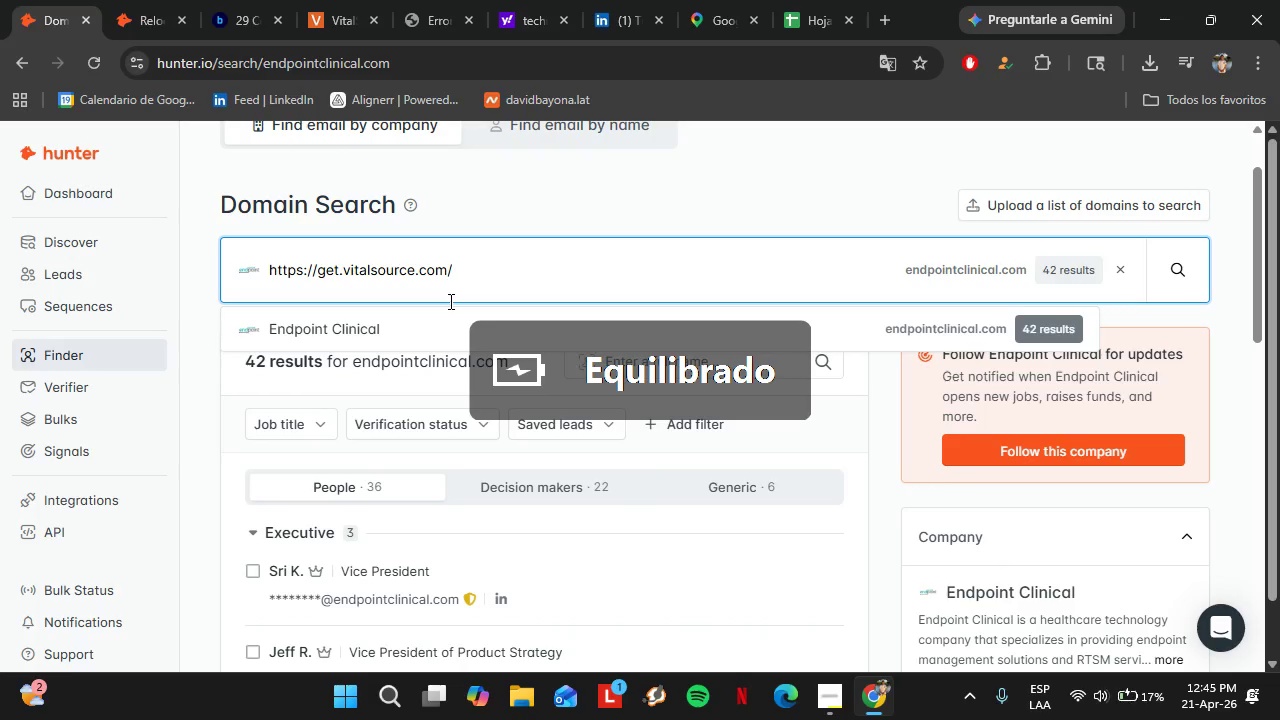 
key(Enter)
 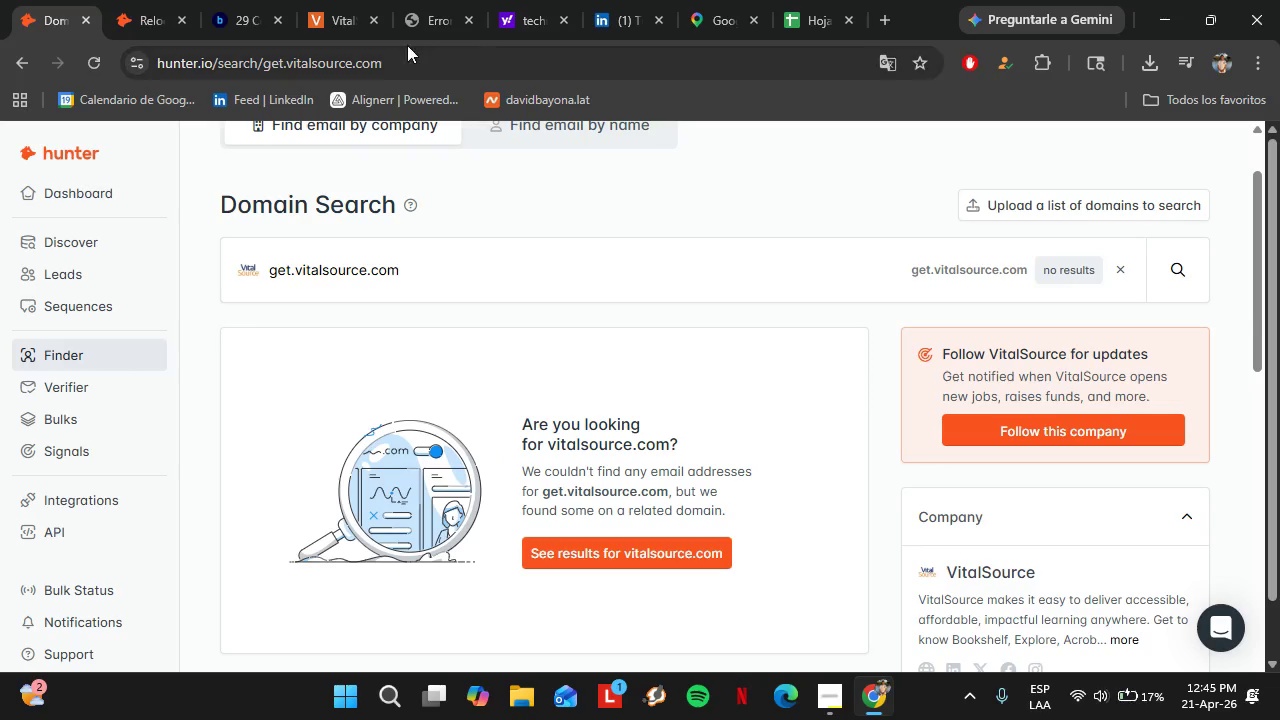 
left_click([337, 0])
 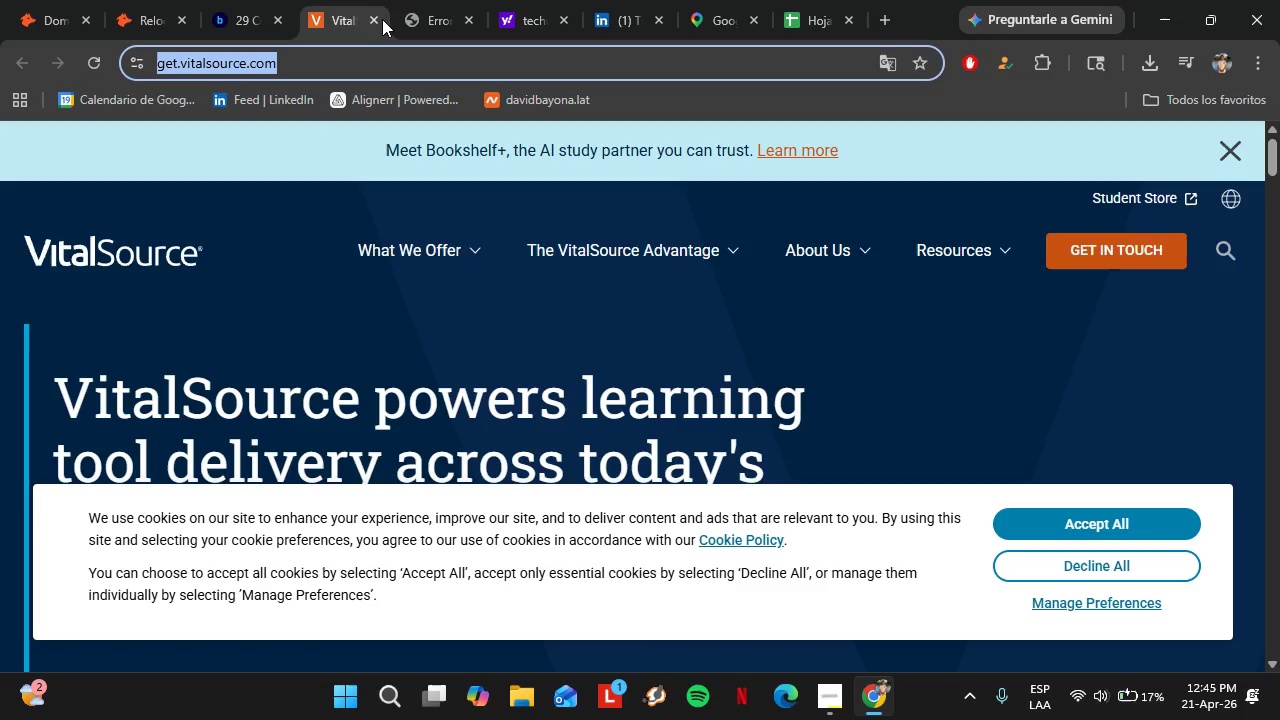 
left_click([381, 17])
 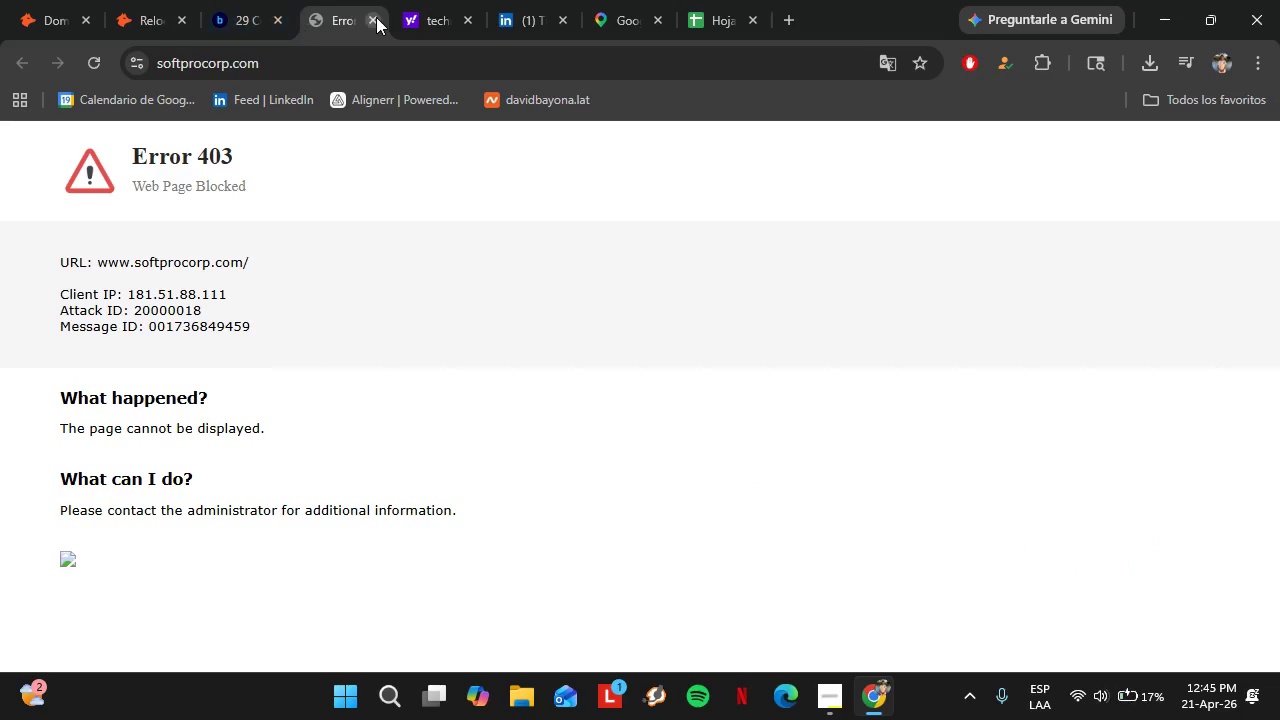 
left_click([375, 18])
 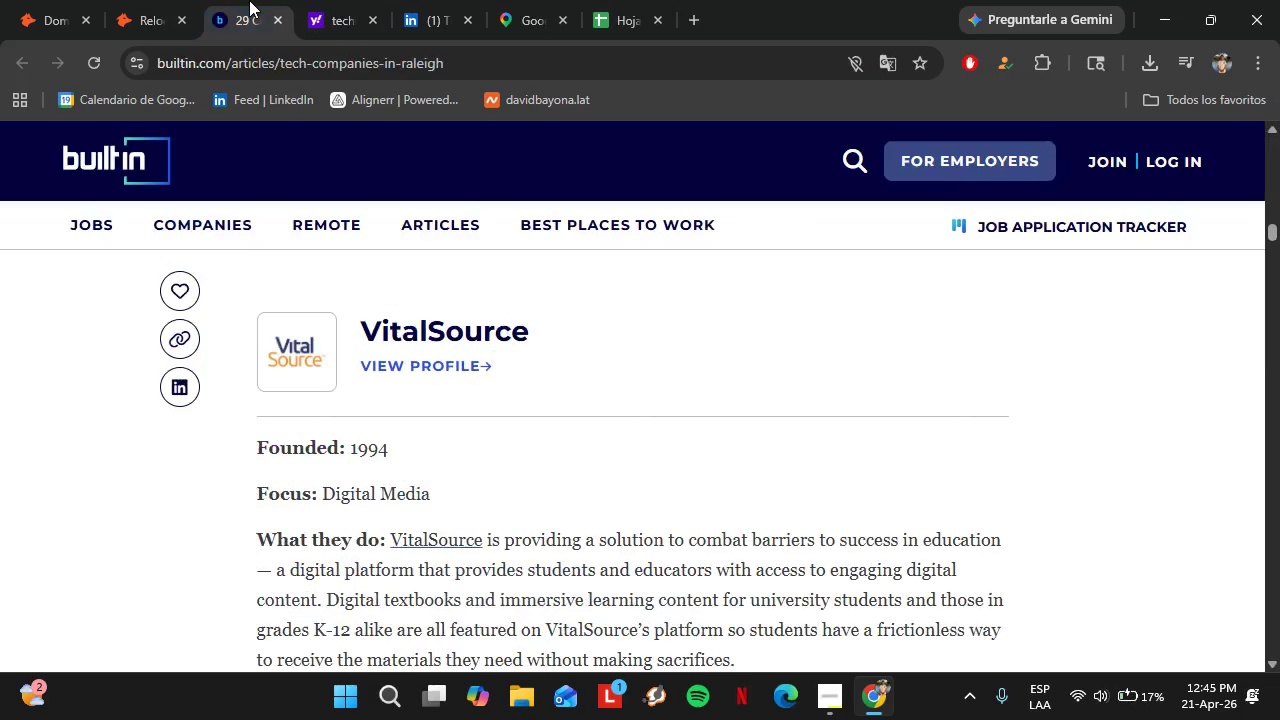 
left_click([249, 0])
 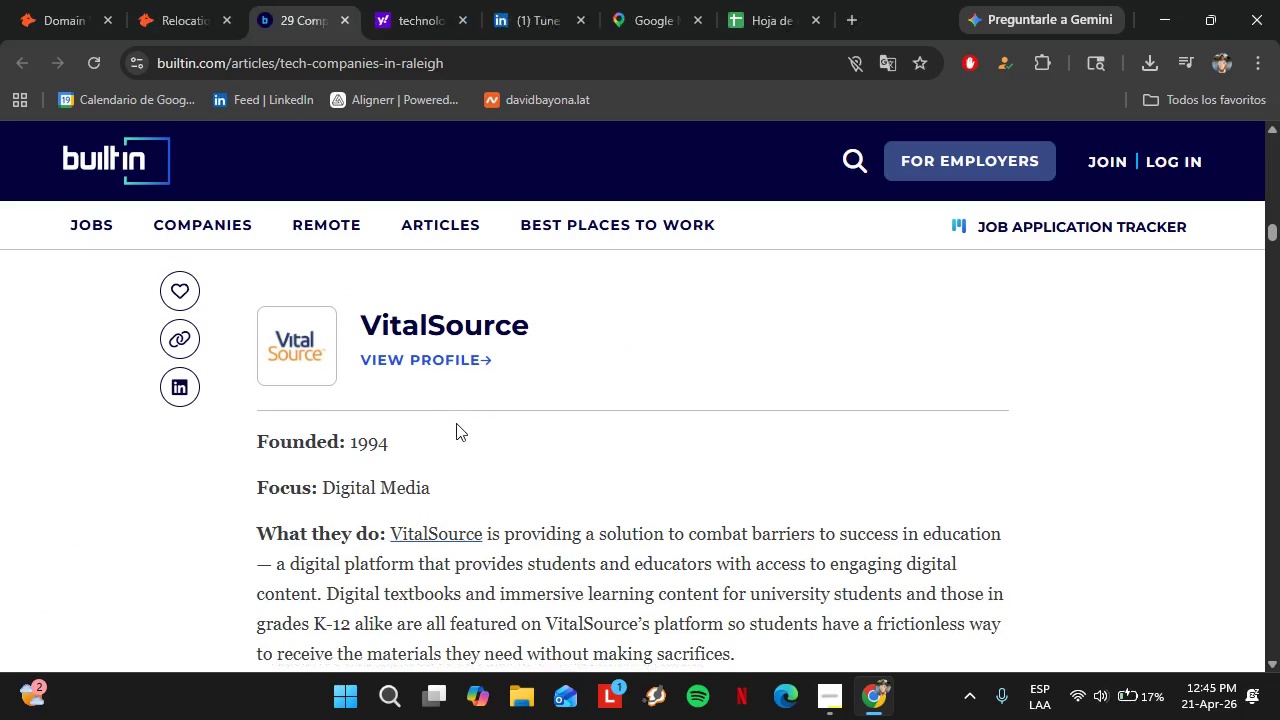 
scroll: coordinate [456, 424], scroll_direction: down, amount: 6.0
 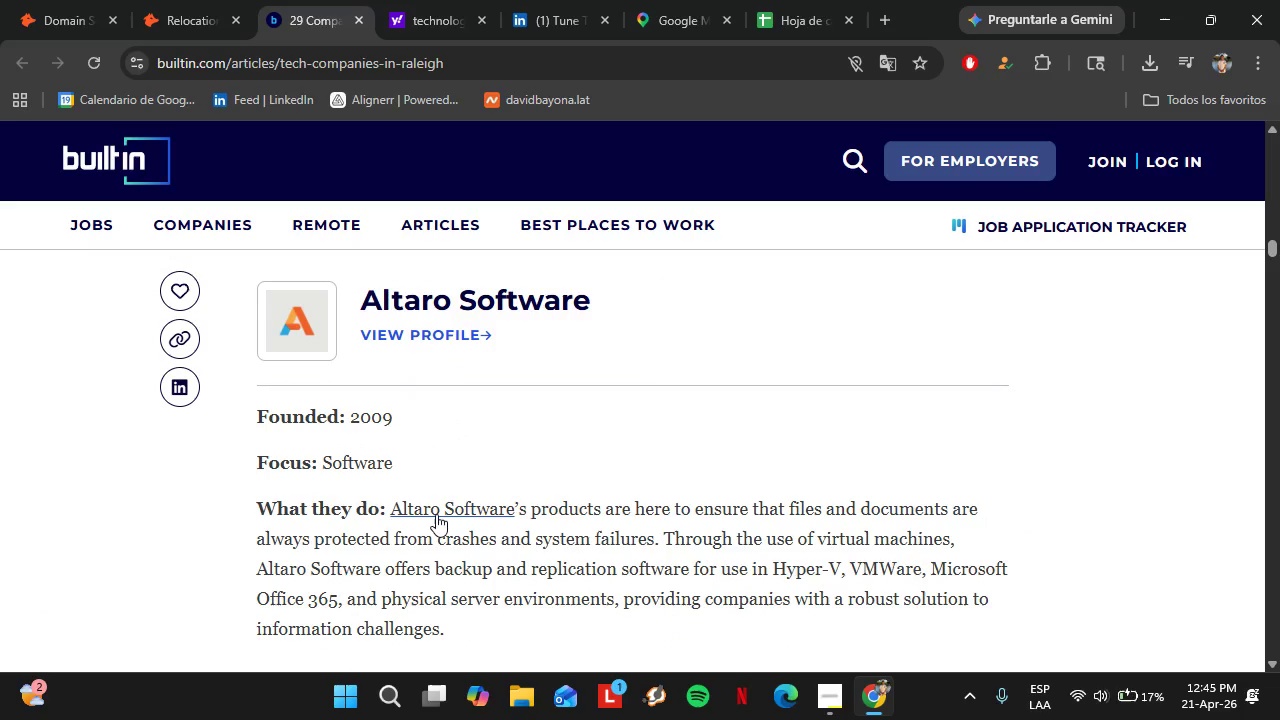 
left_click([436, 513])
 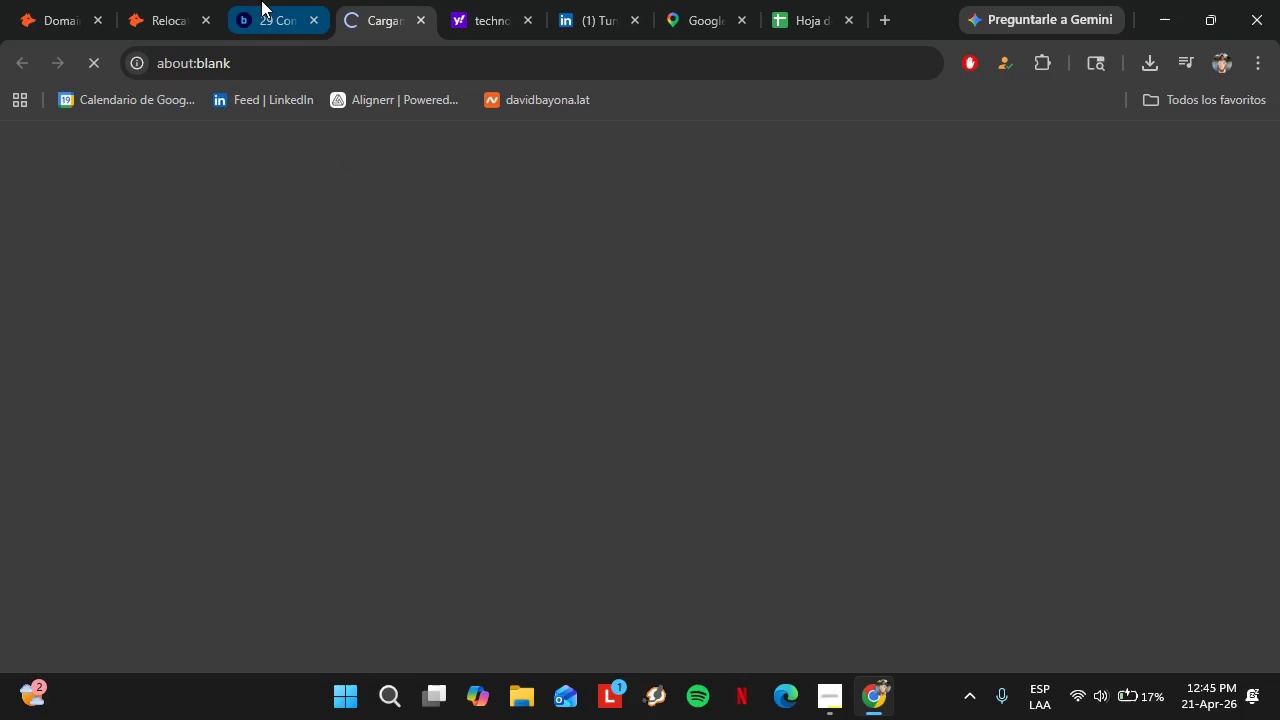 
left_click([261, 0])
 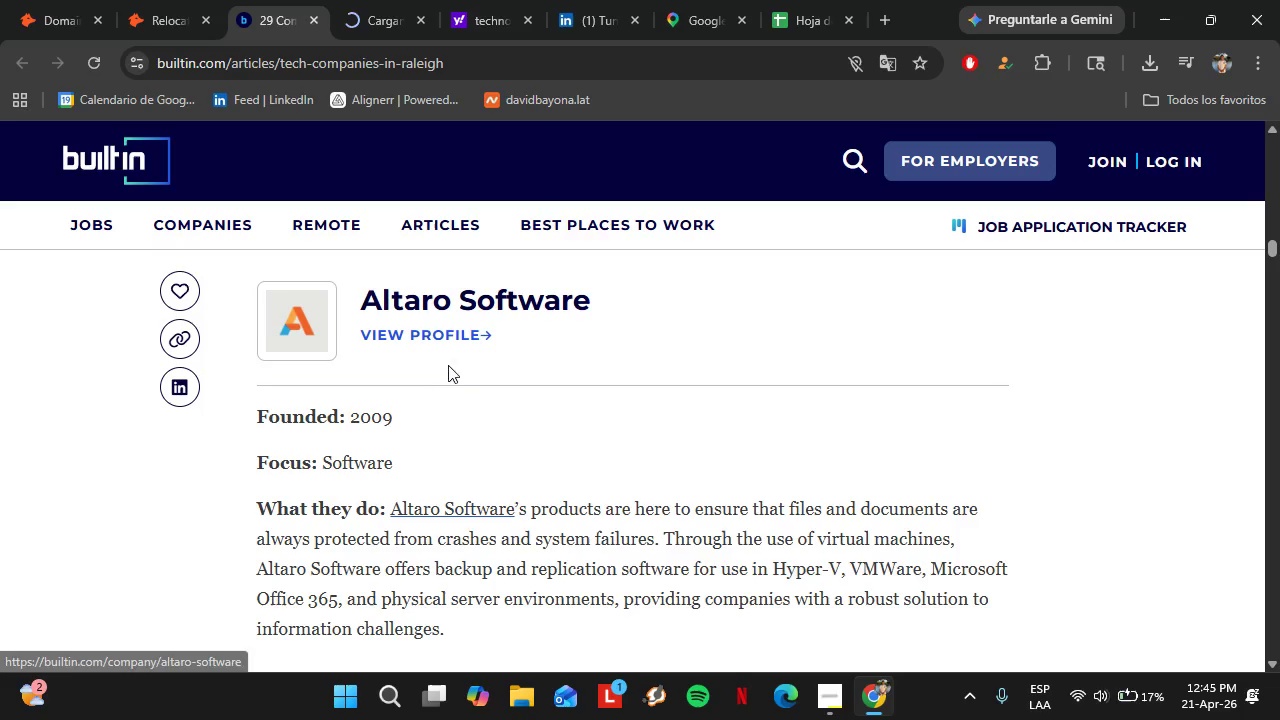 
scroll: coordinate [464, 399], scroll_direction: up, amount: 30.0
 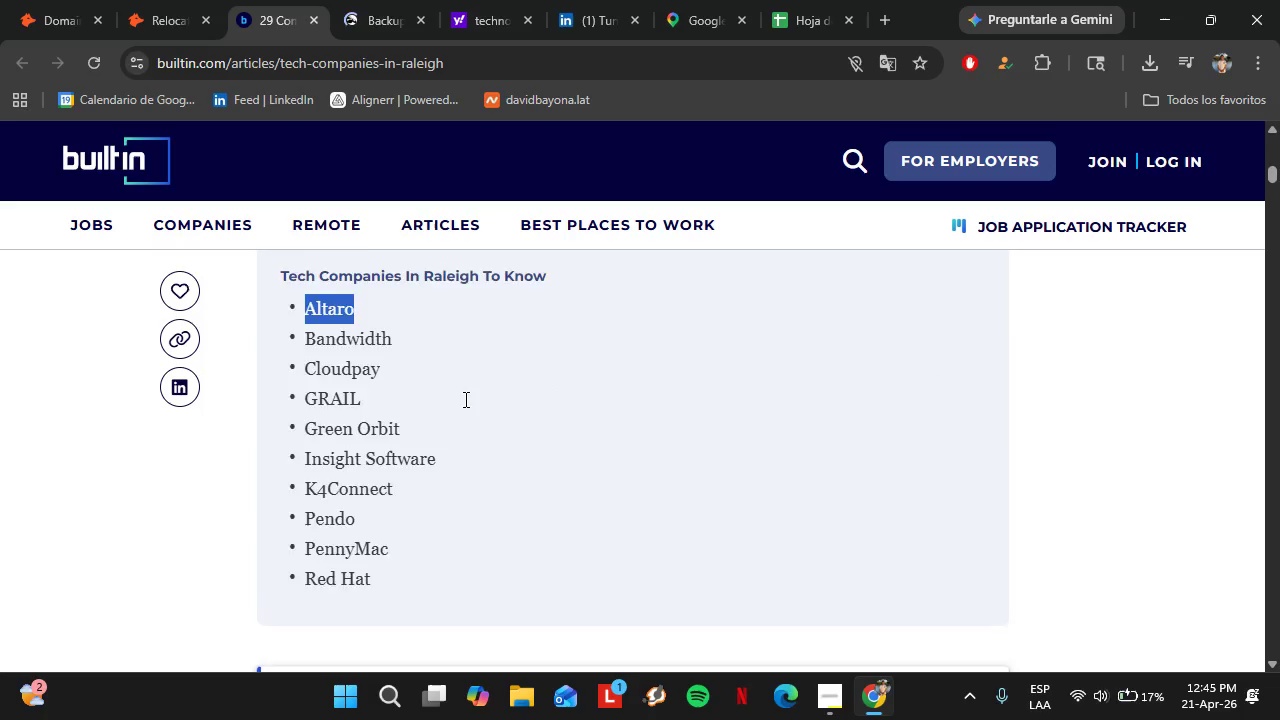 
scroll: coordinate [464, 399], scroll_direction: down, amount: 30.0
 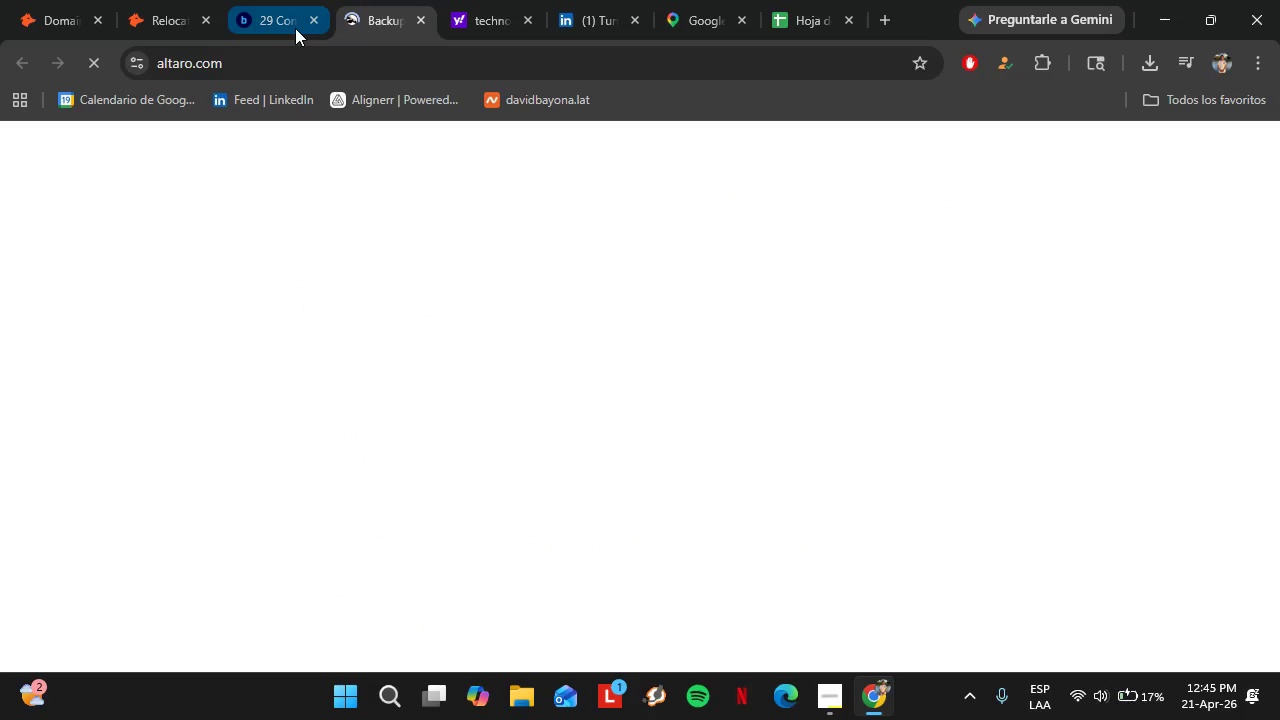 
left_click([287, 59])
 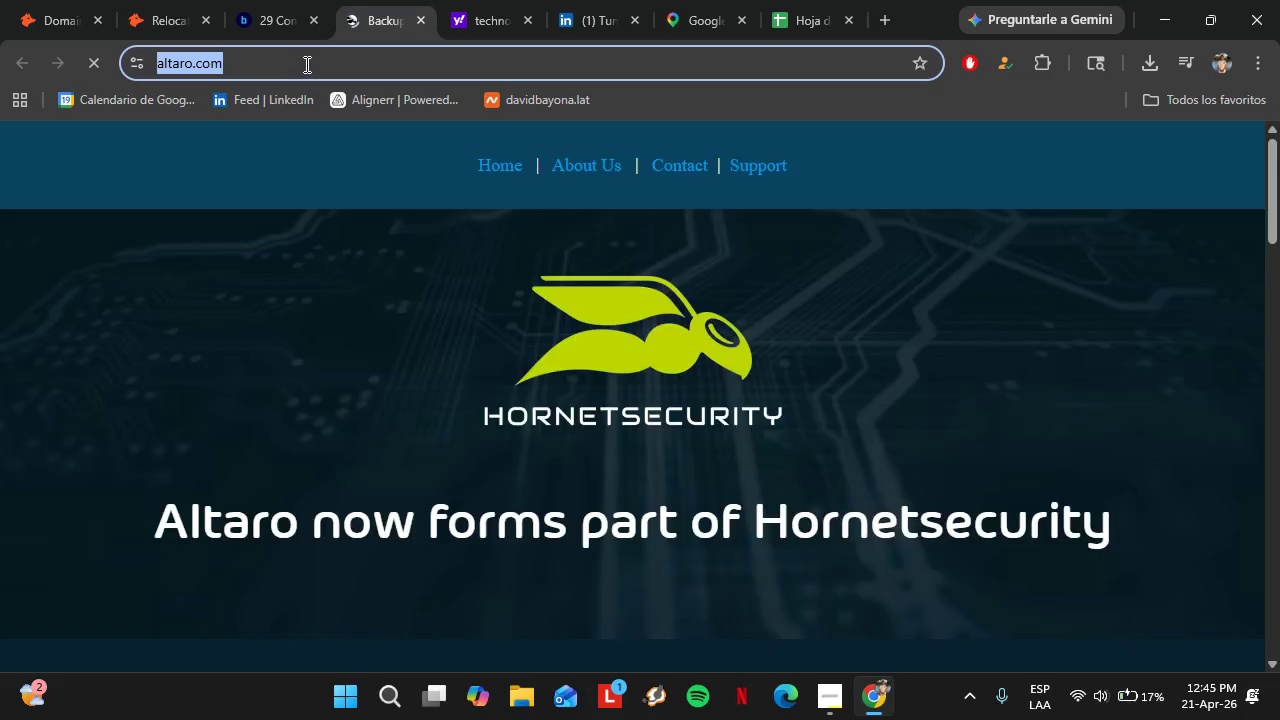 
key(Control+C)
 